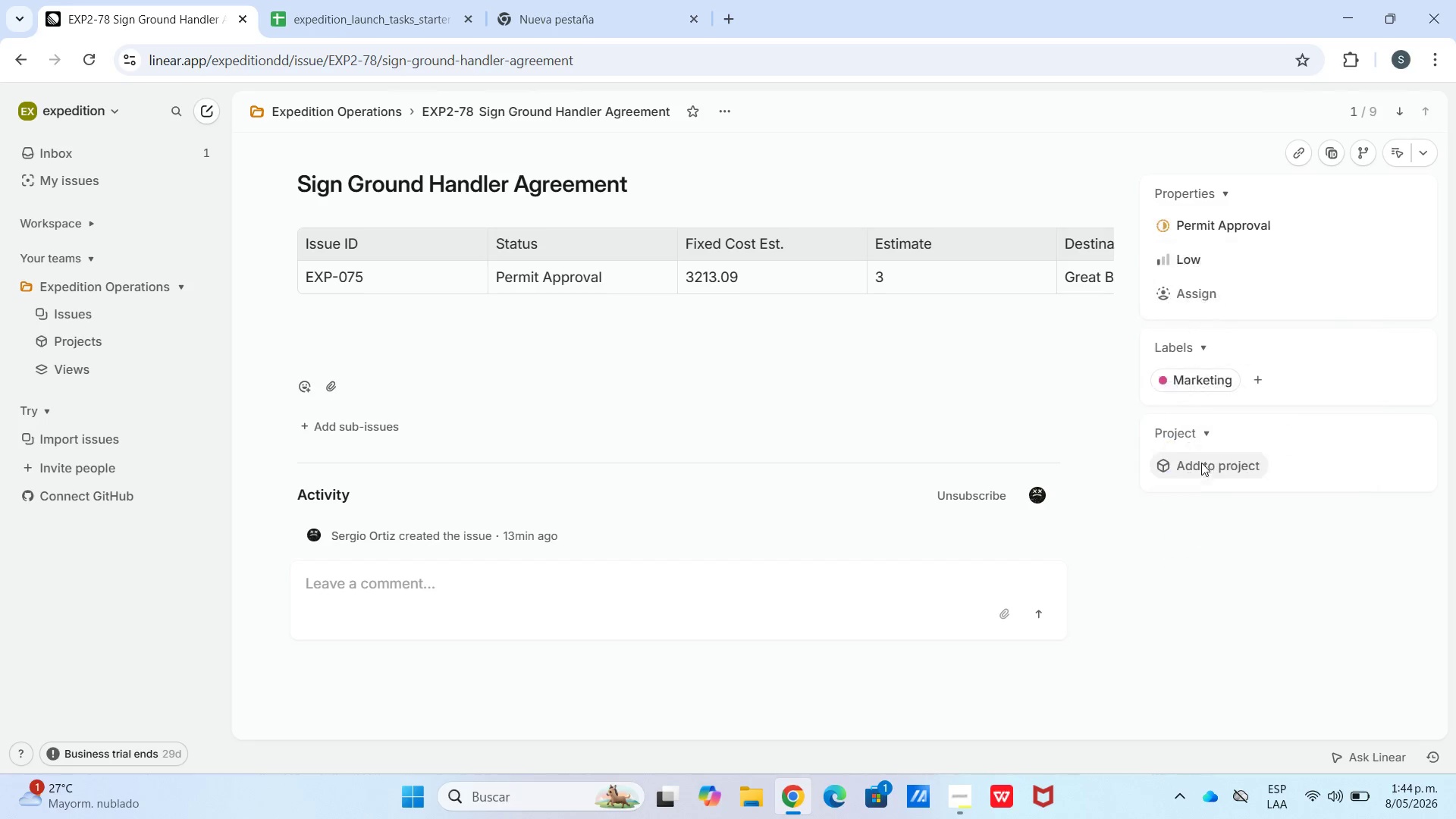 
wait(5.94)
 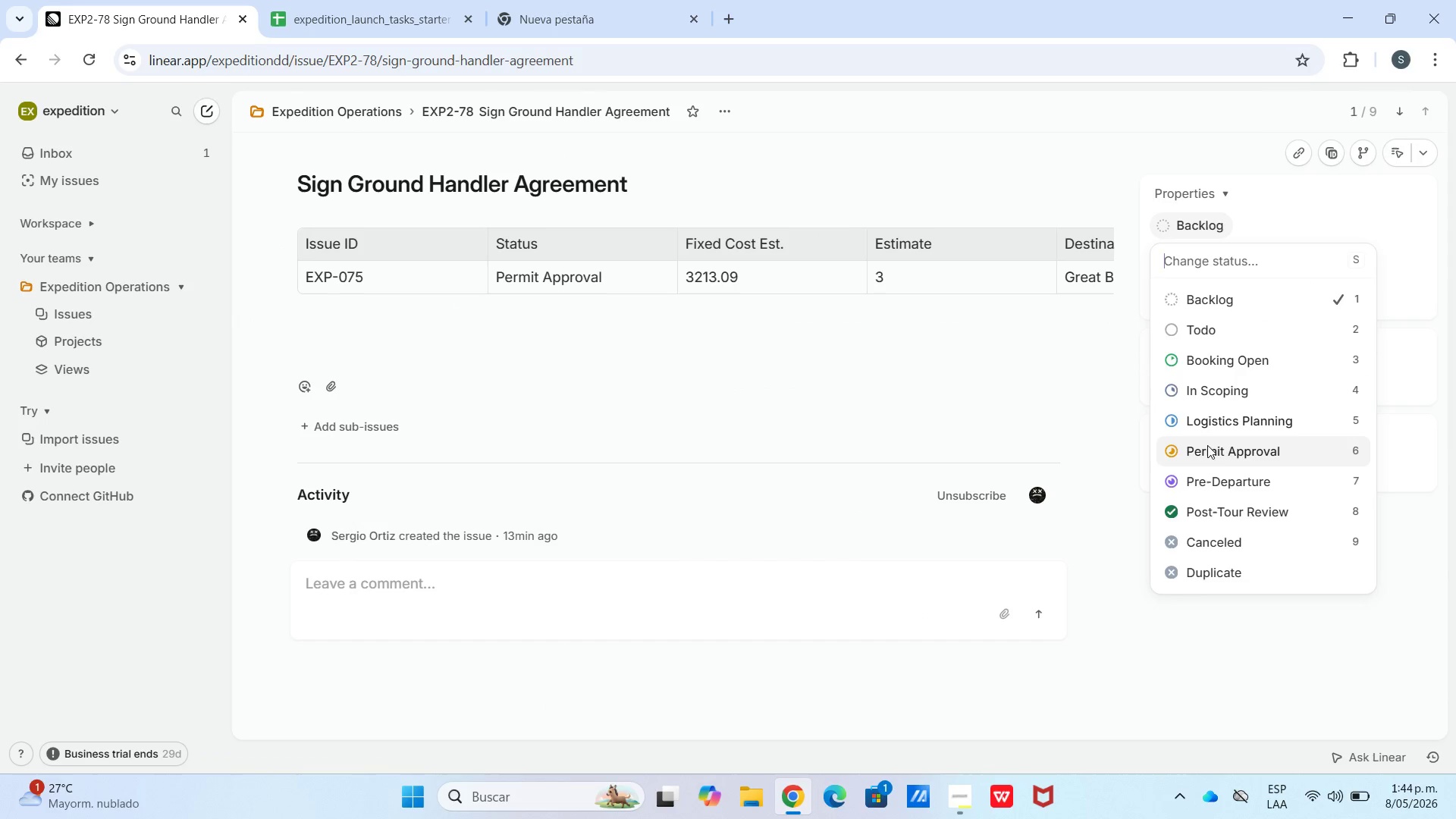 
left_click([367, 115])
 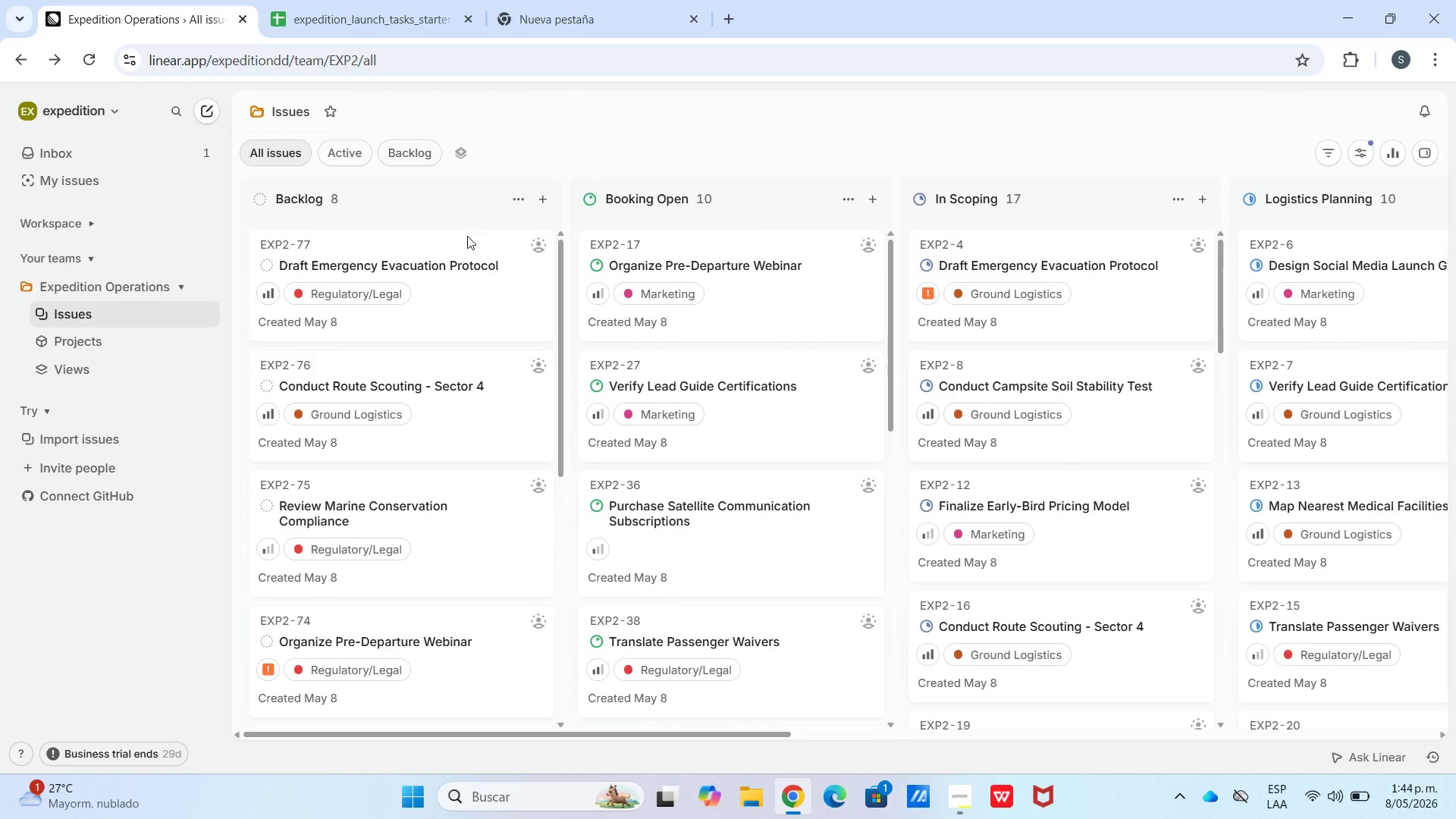 
left_click([466, 282])
 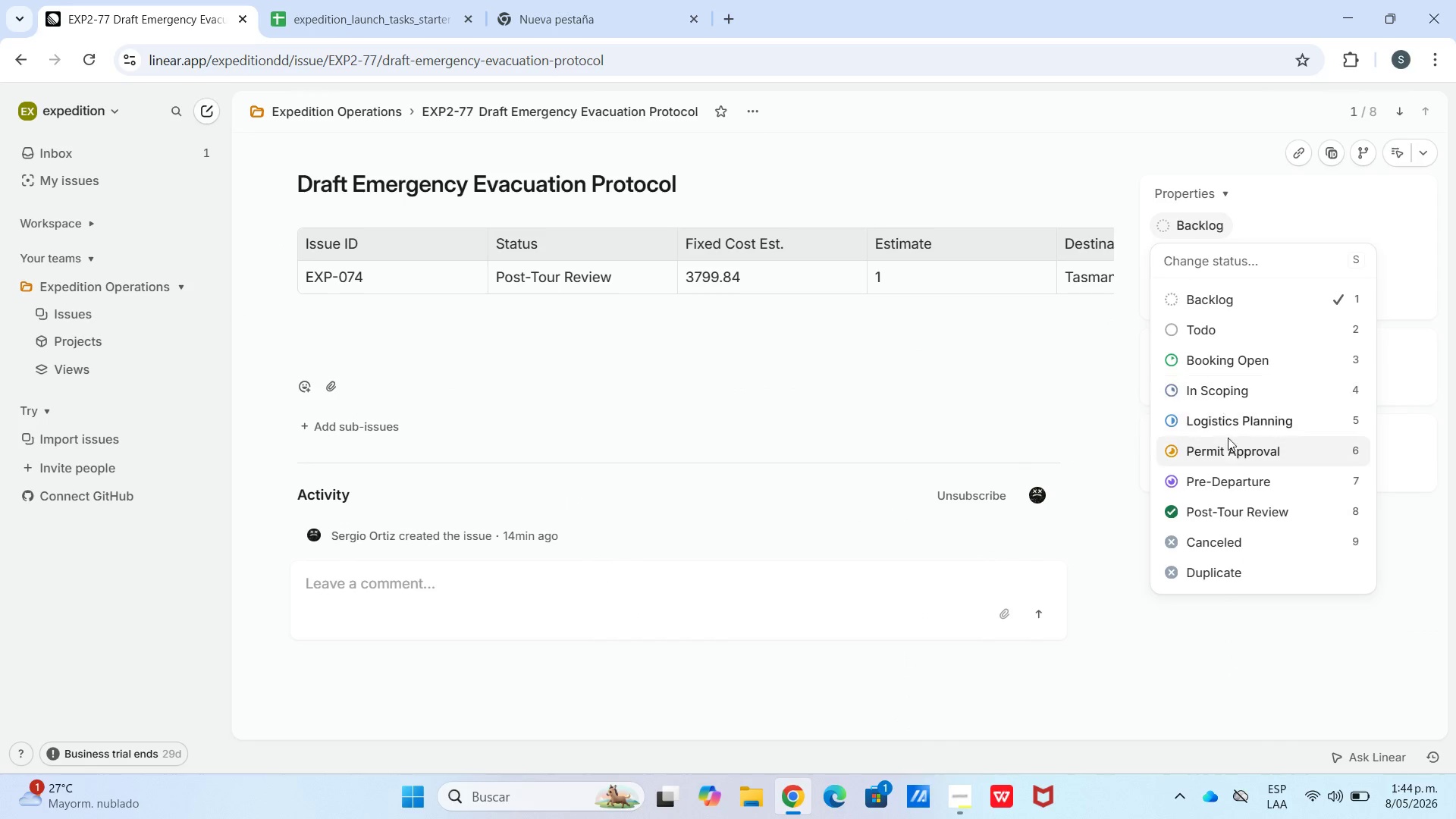 
left_click([1231, 504])
 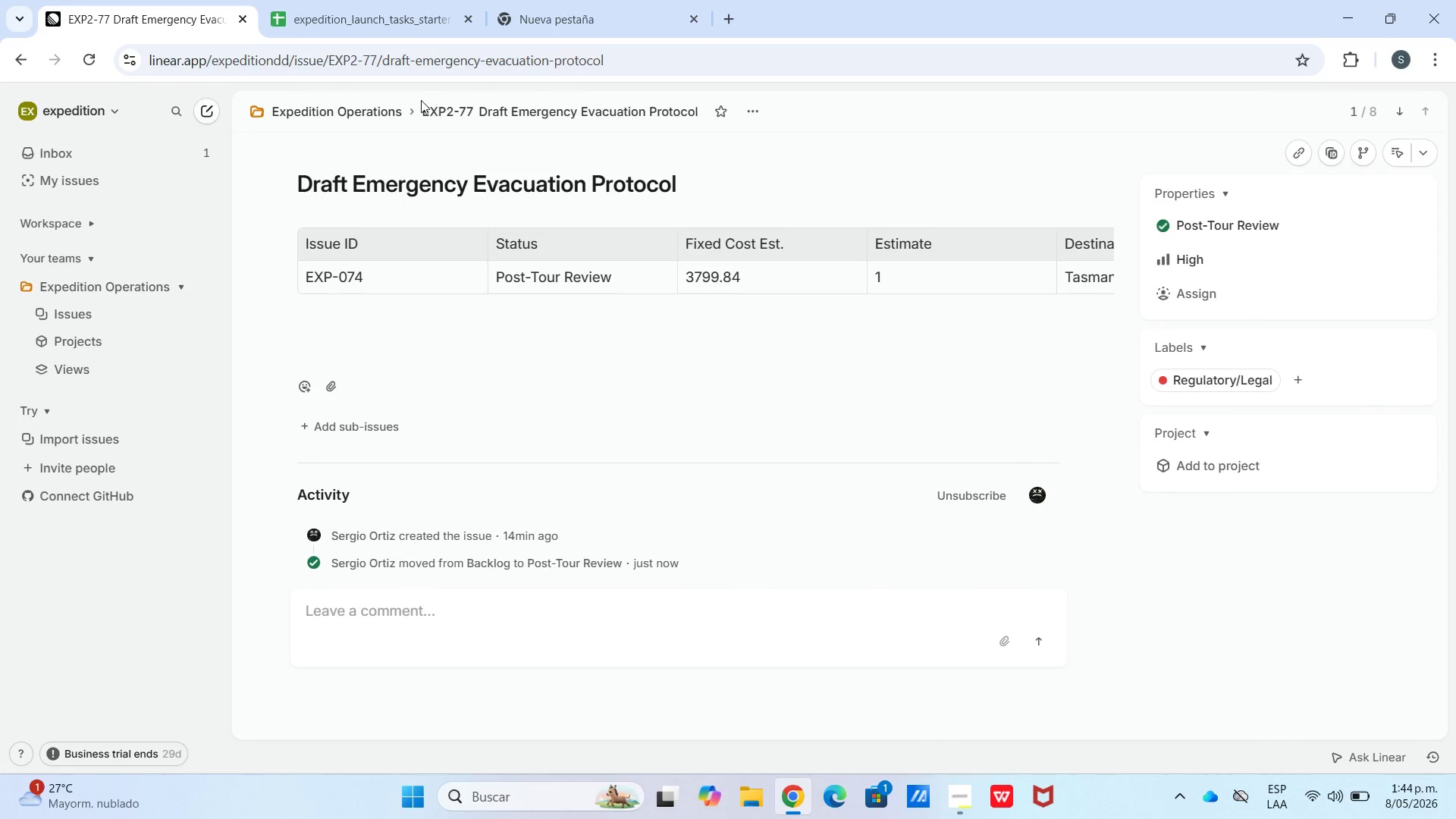 
left_click([361, 114])
 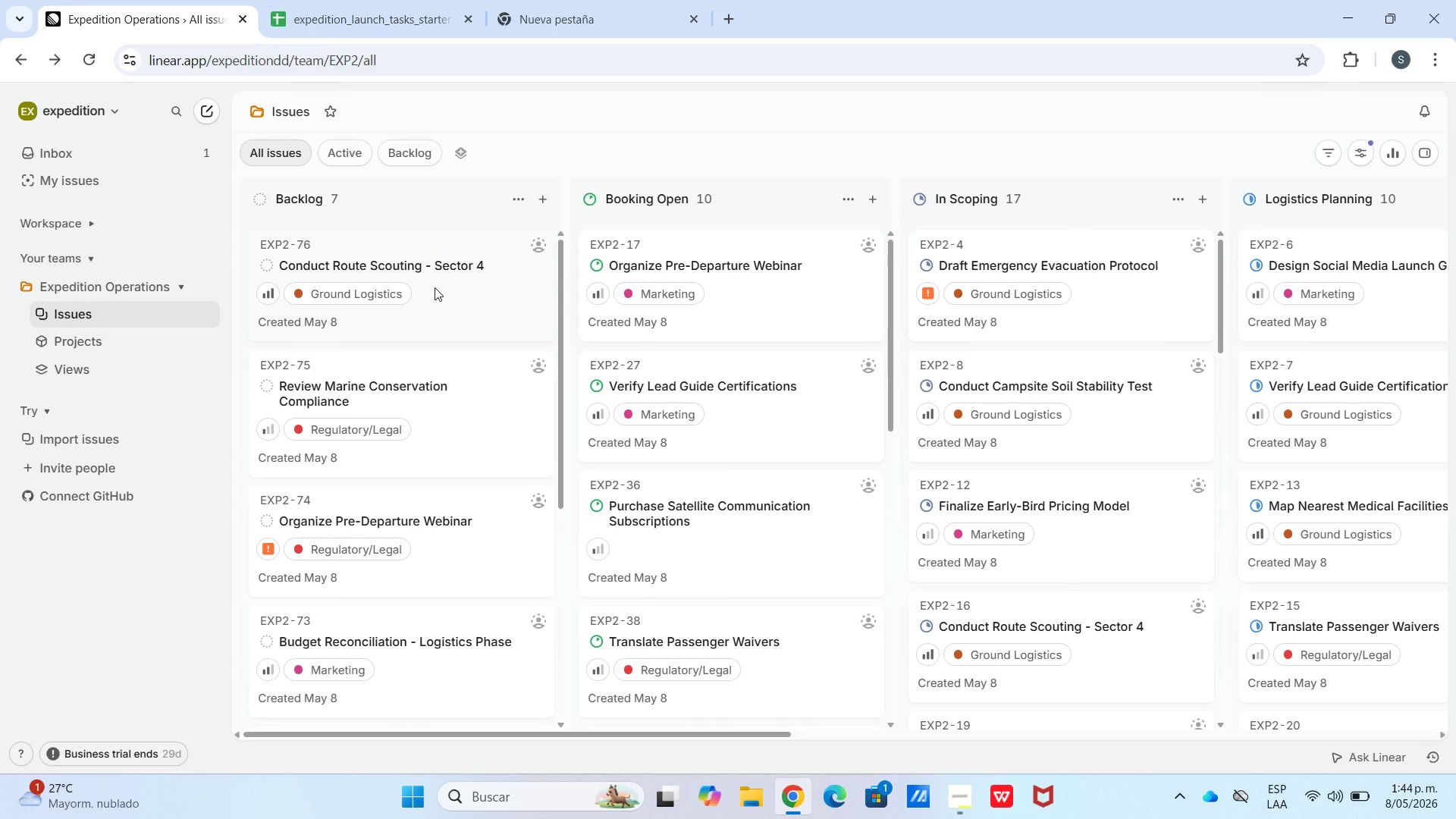 
double_click([438, 286])
 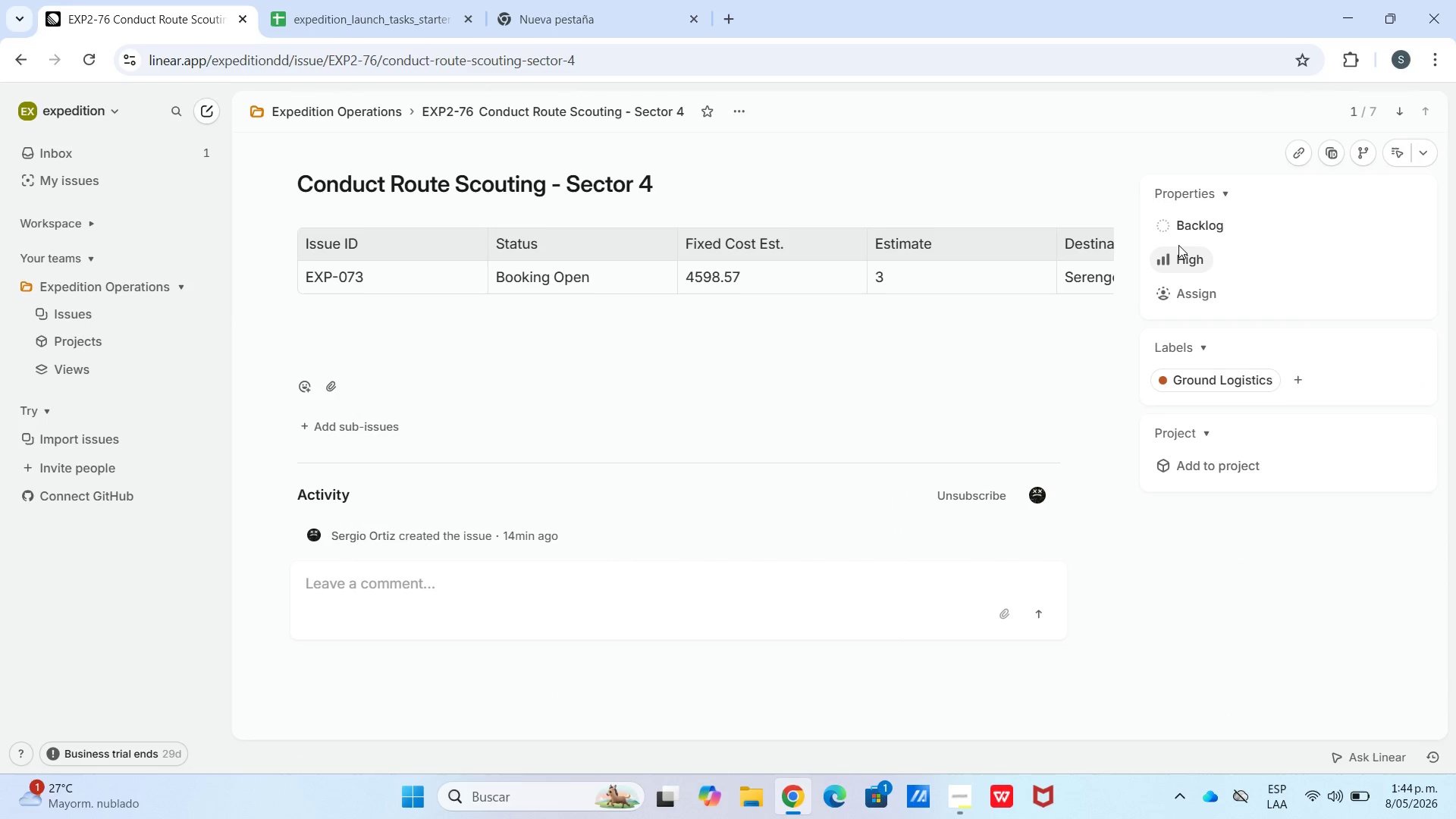 
left_click([1173, 236])
 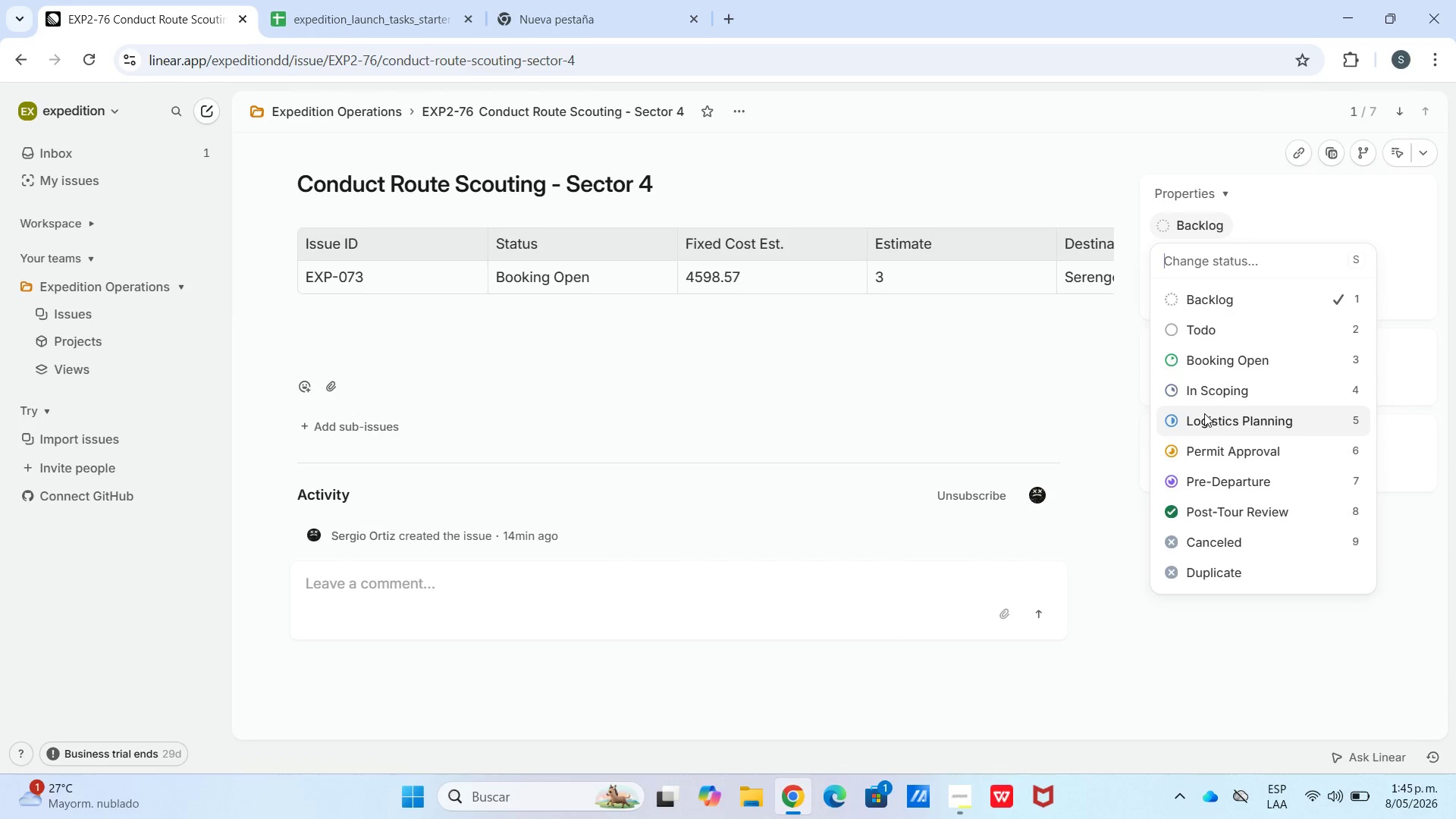 
left_click([1202, 369])
 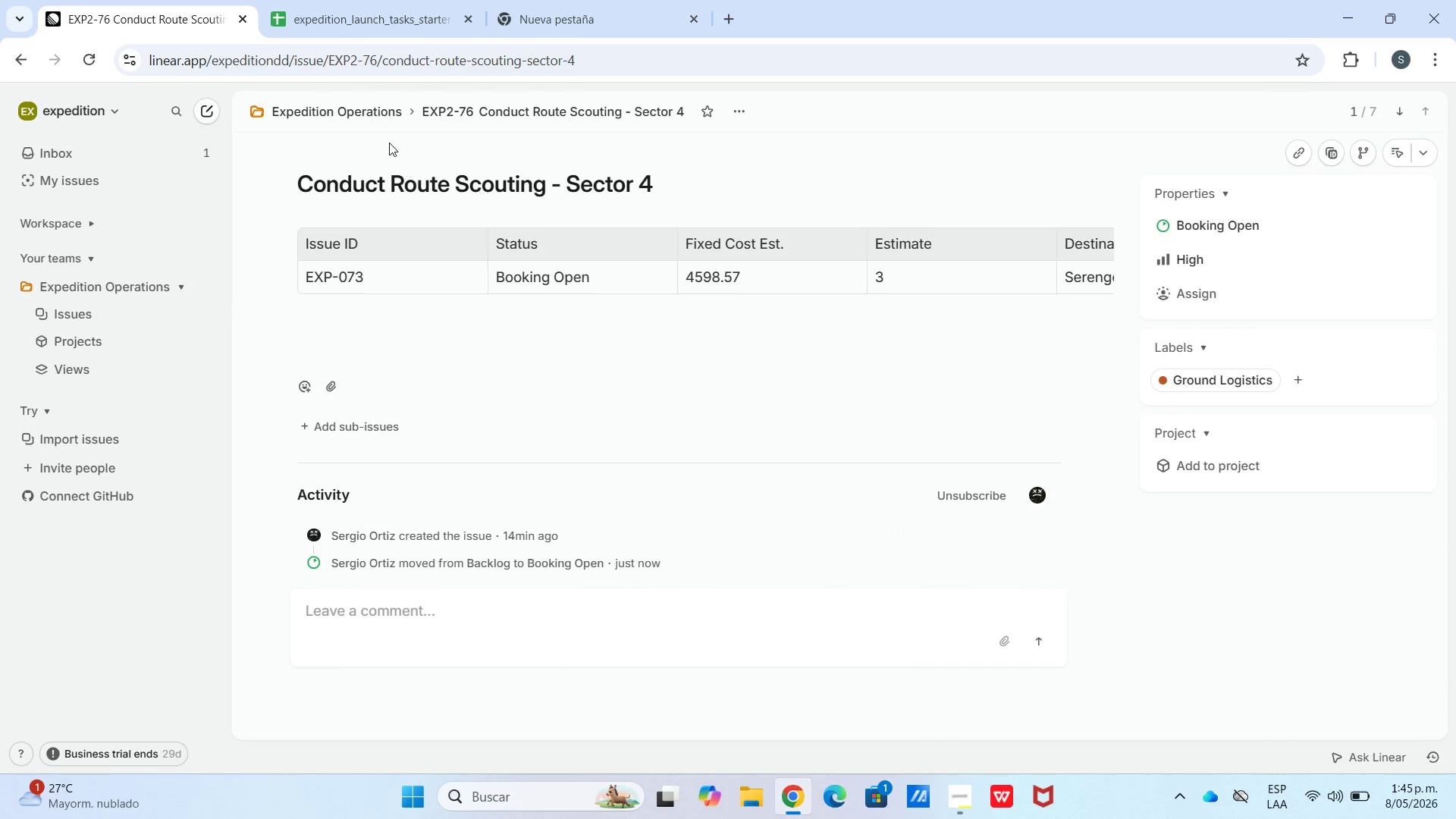 
left_click([347, 110])
 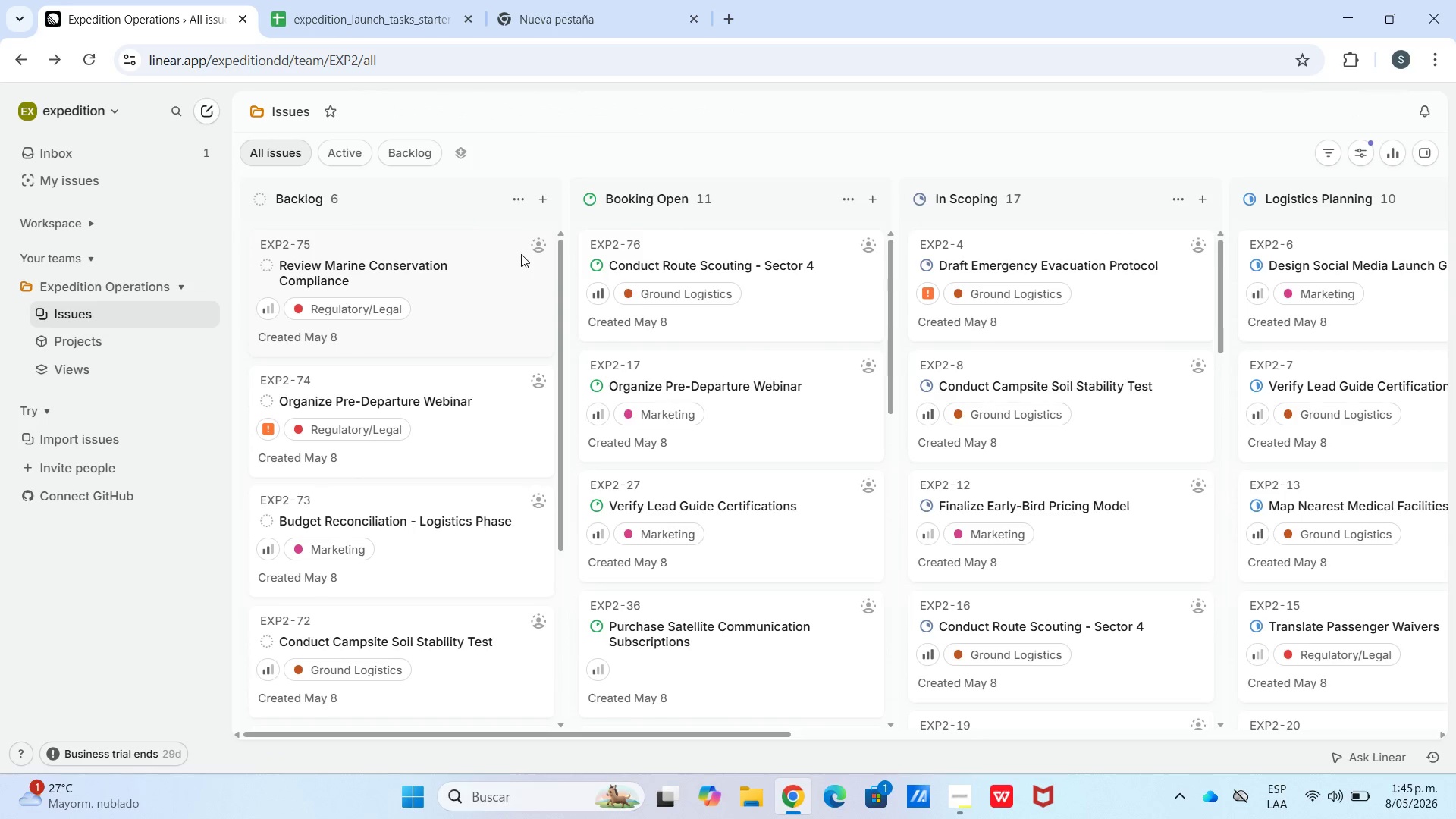 
double_click([406, 262])
 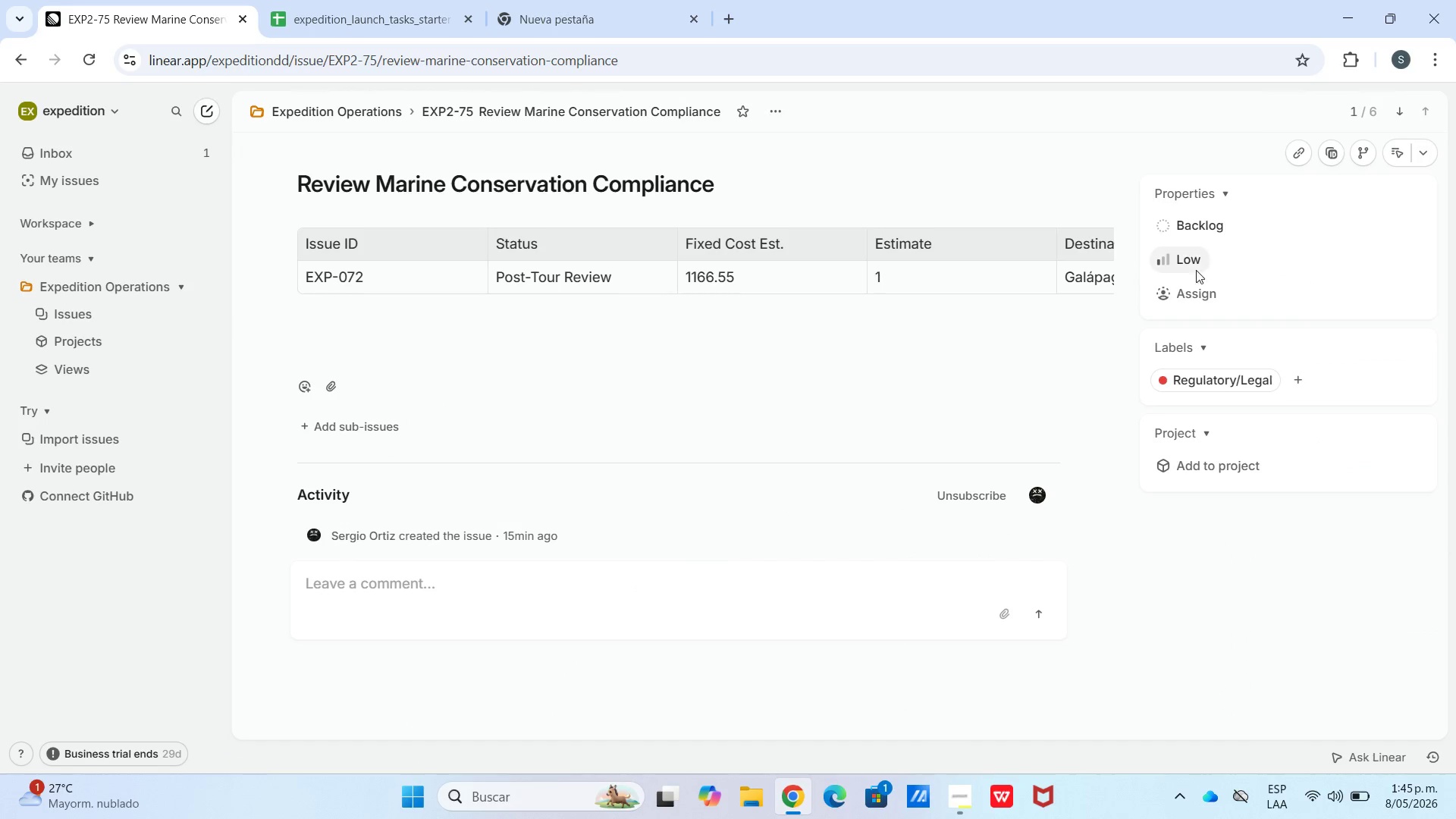 
left_click([1214, 225])
 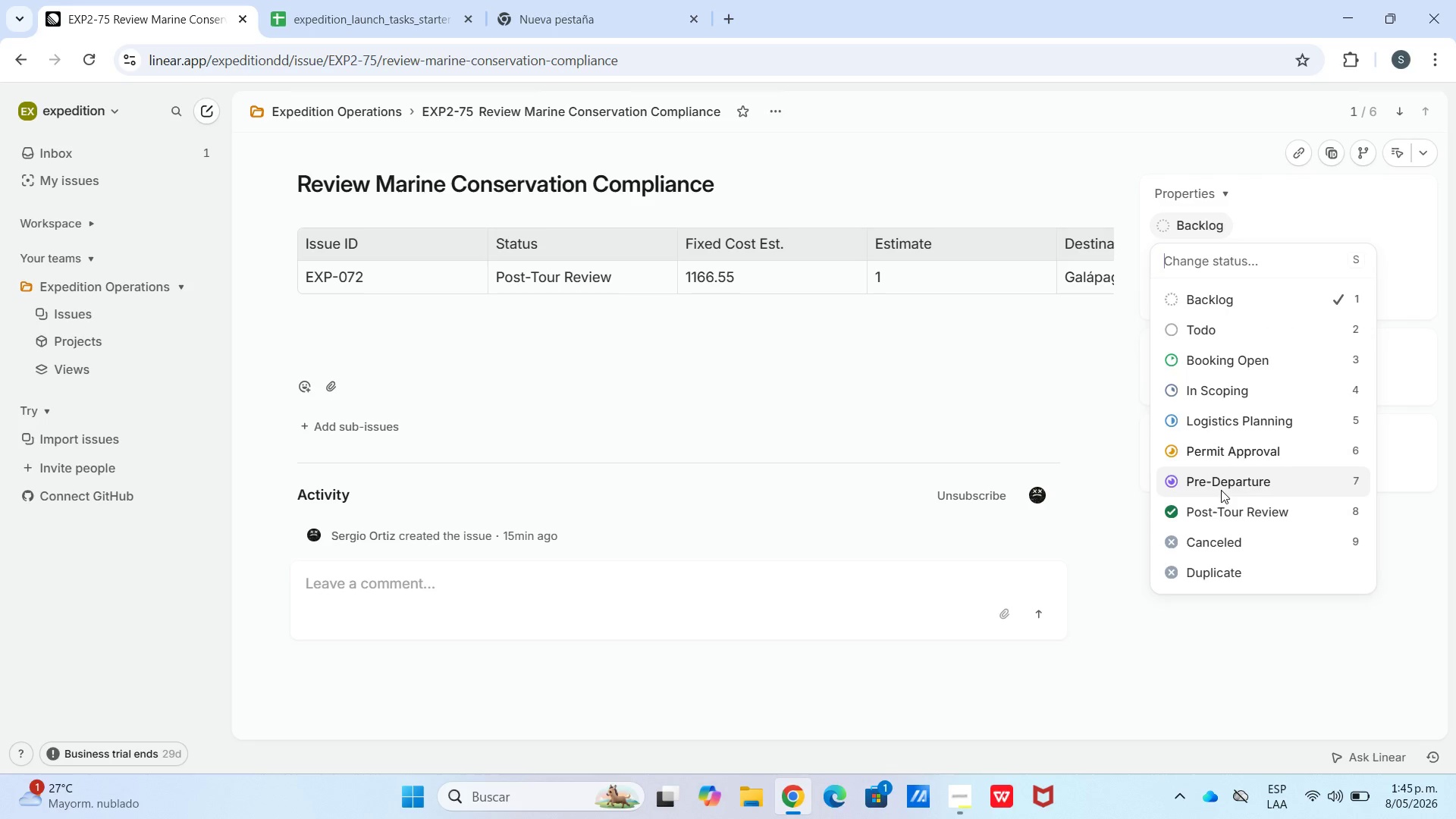 
mouse_move([1205, 499])
 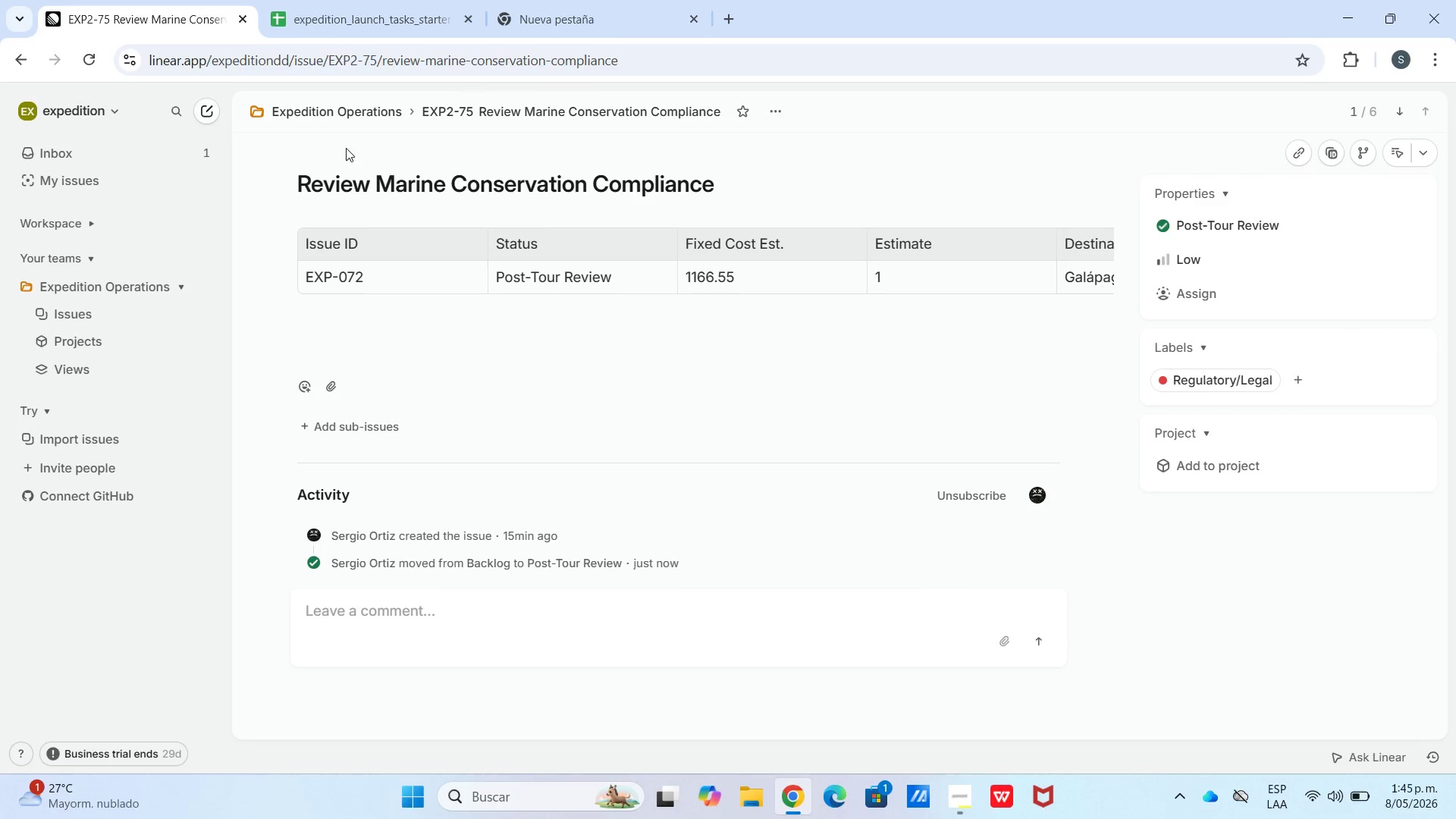 
left_click([373, 128])
 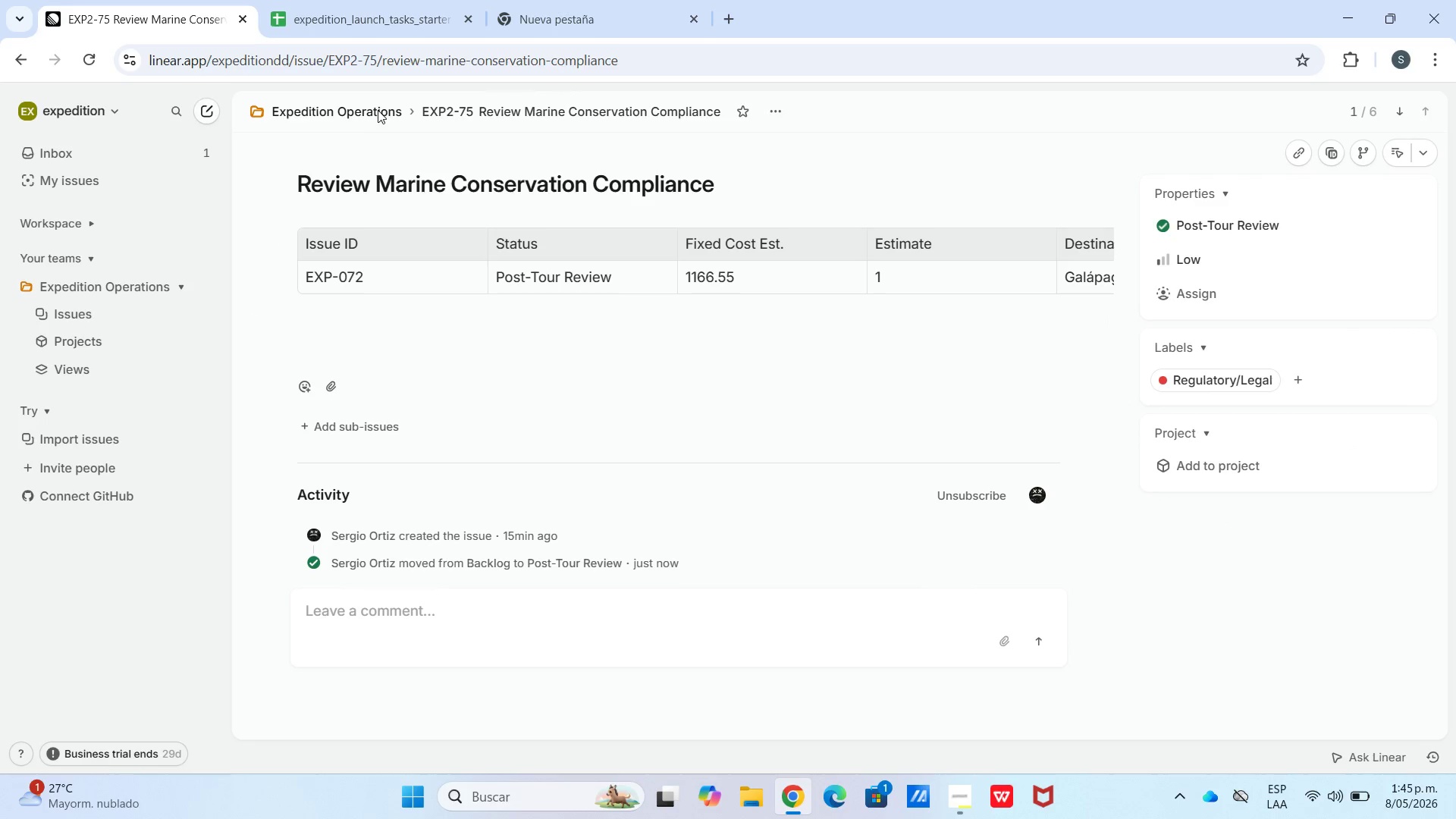 
left_click([379, 109])
 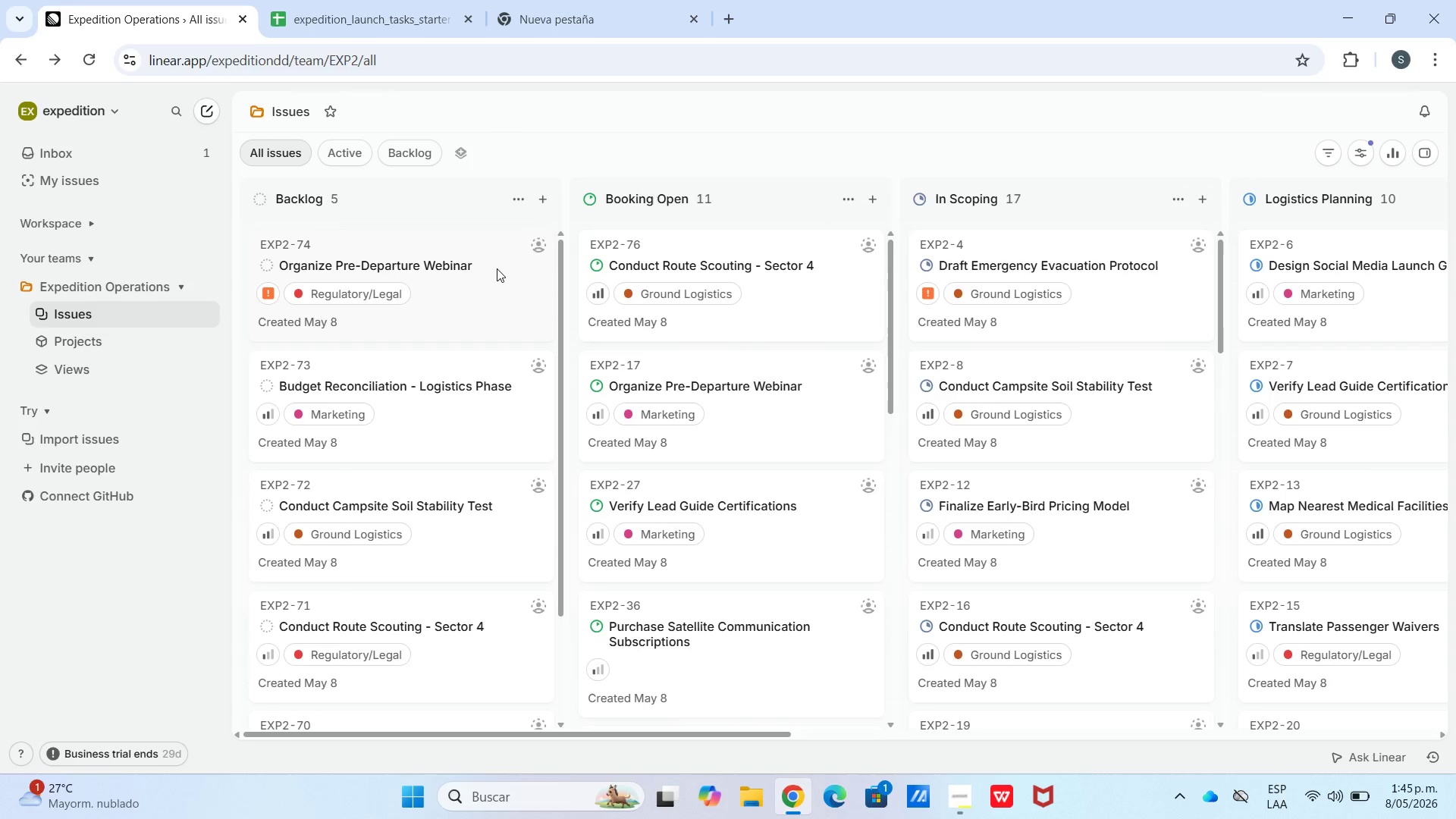 
double_click([489, 279])
 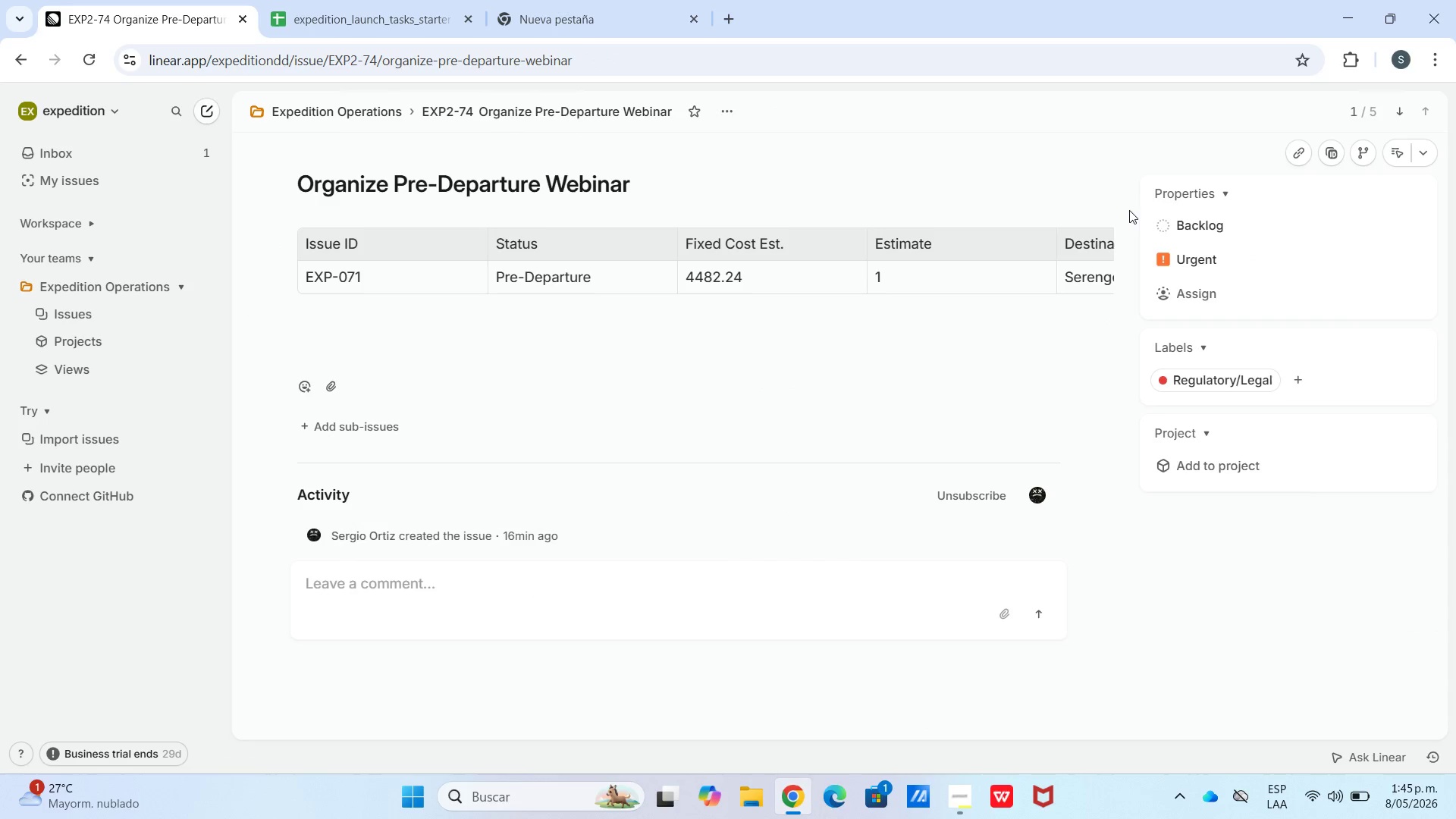 
left_click([1174, 210])
 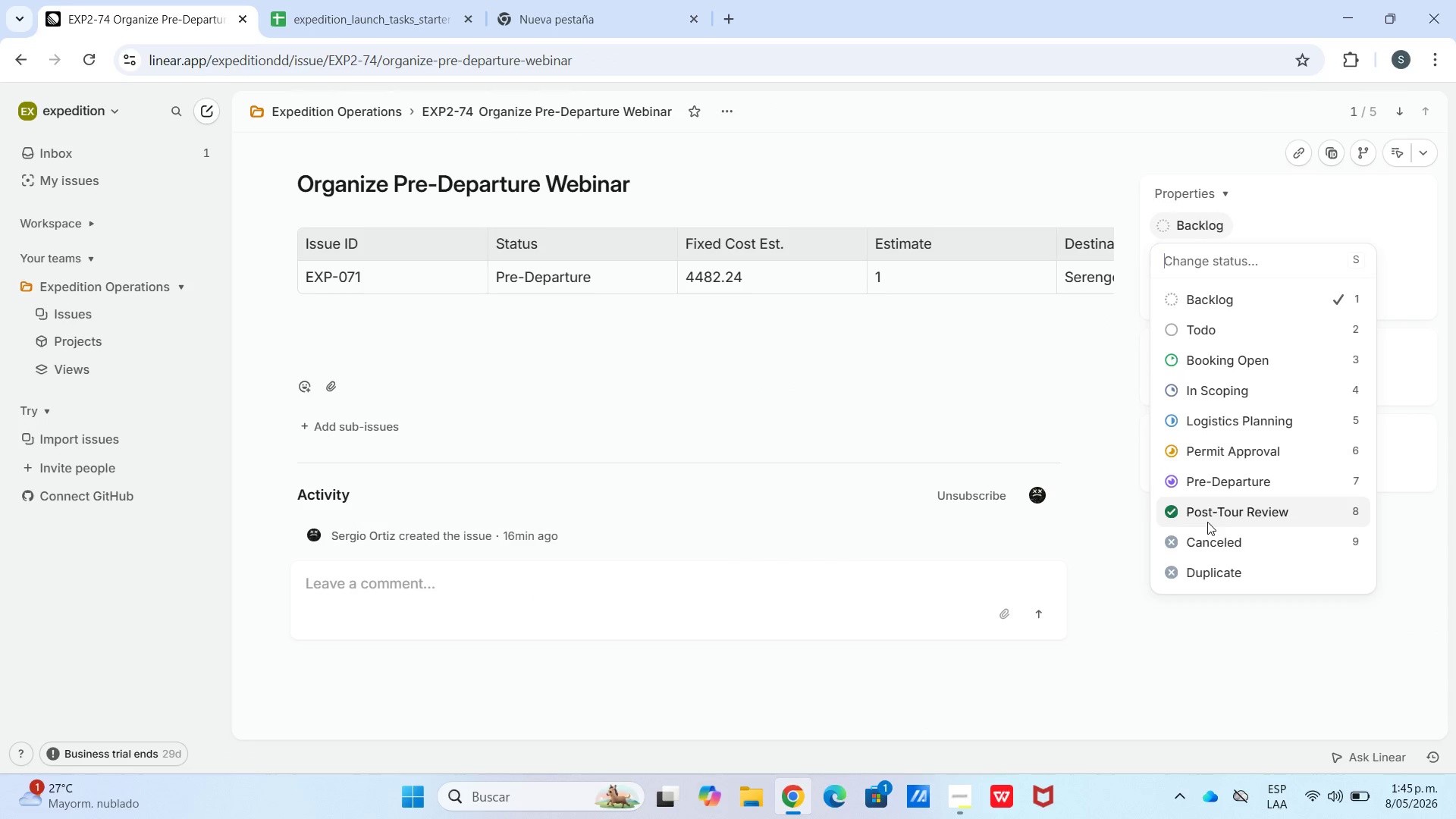 
left_click([1188, 480])
 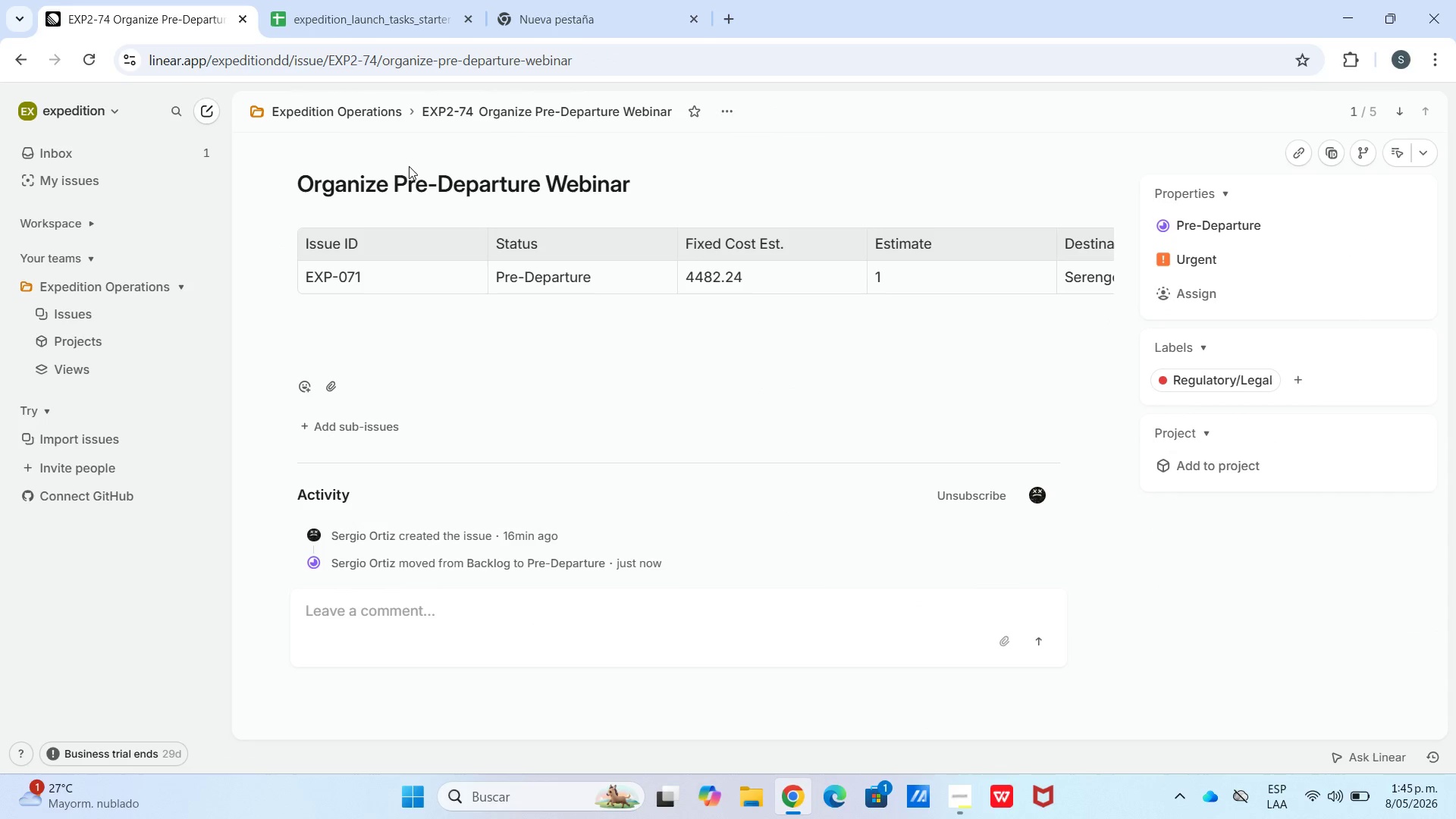 
left_click([351, 117])
 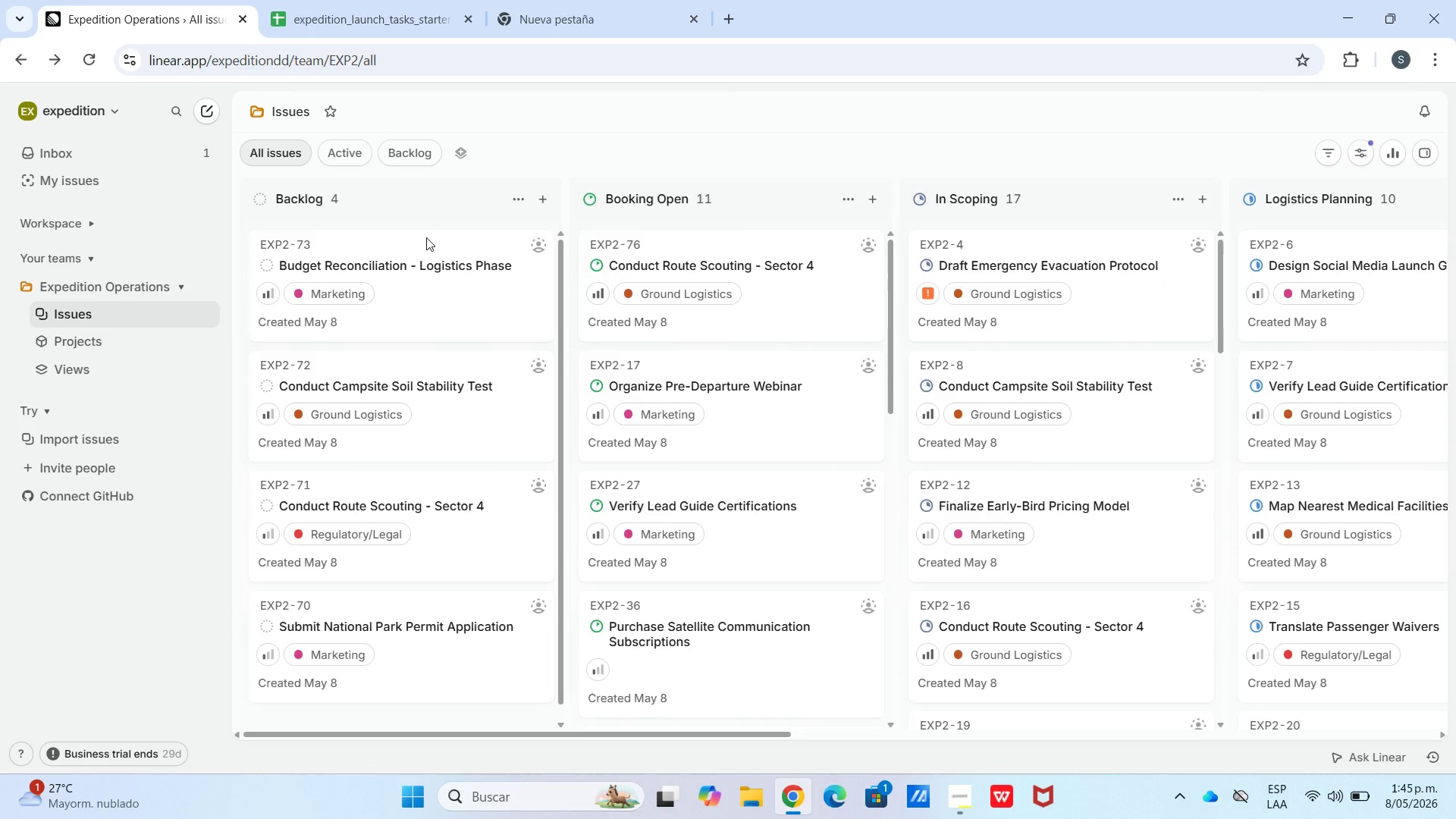 
left_click([422, 278])
 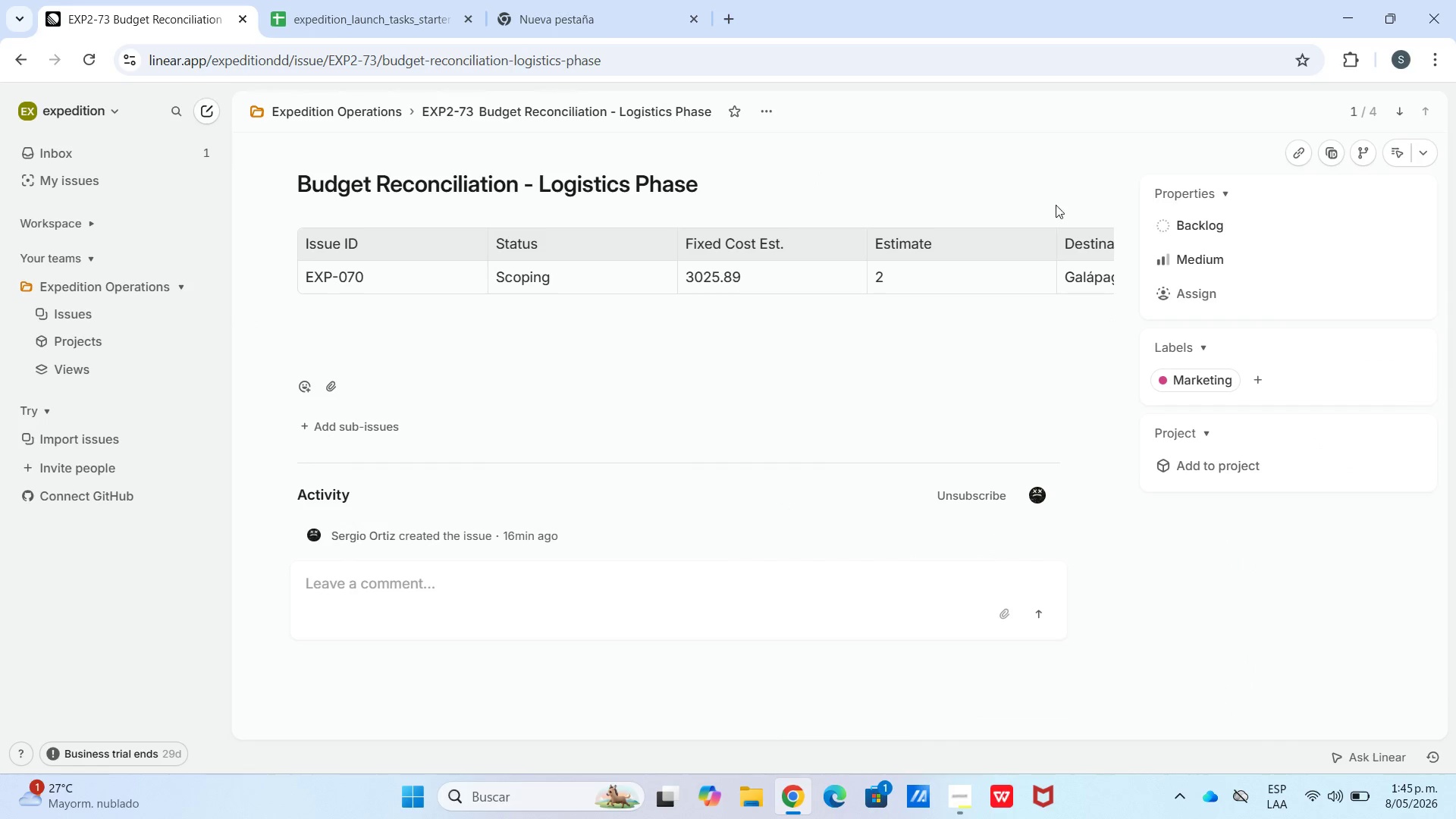 
left_click([1179, 233])
 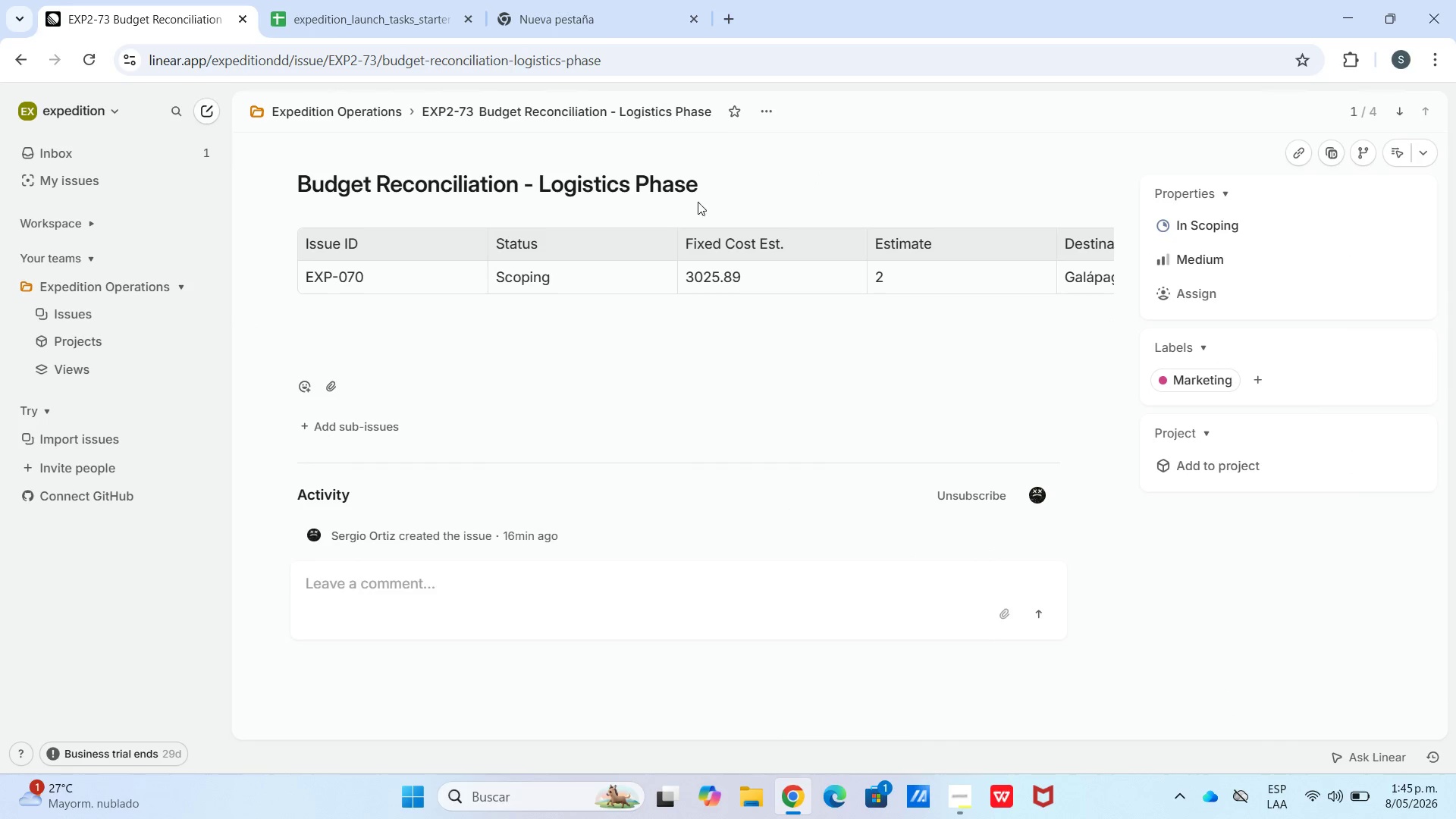 
left_click([372, 116])
 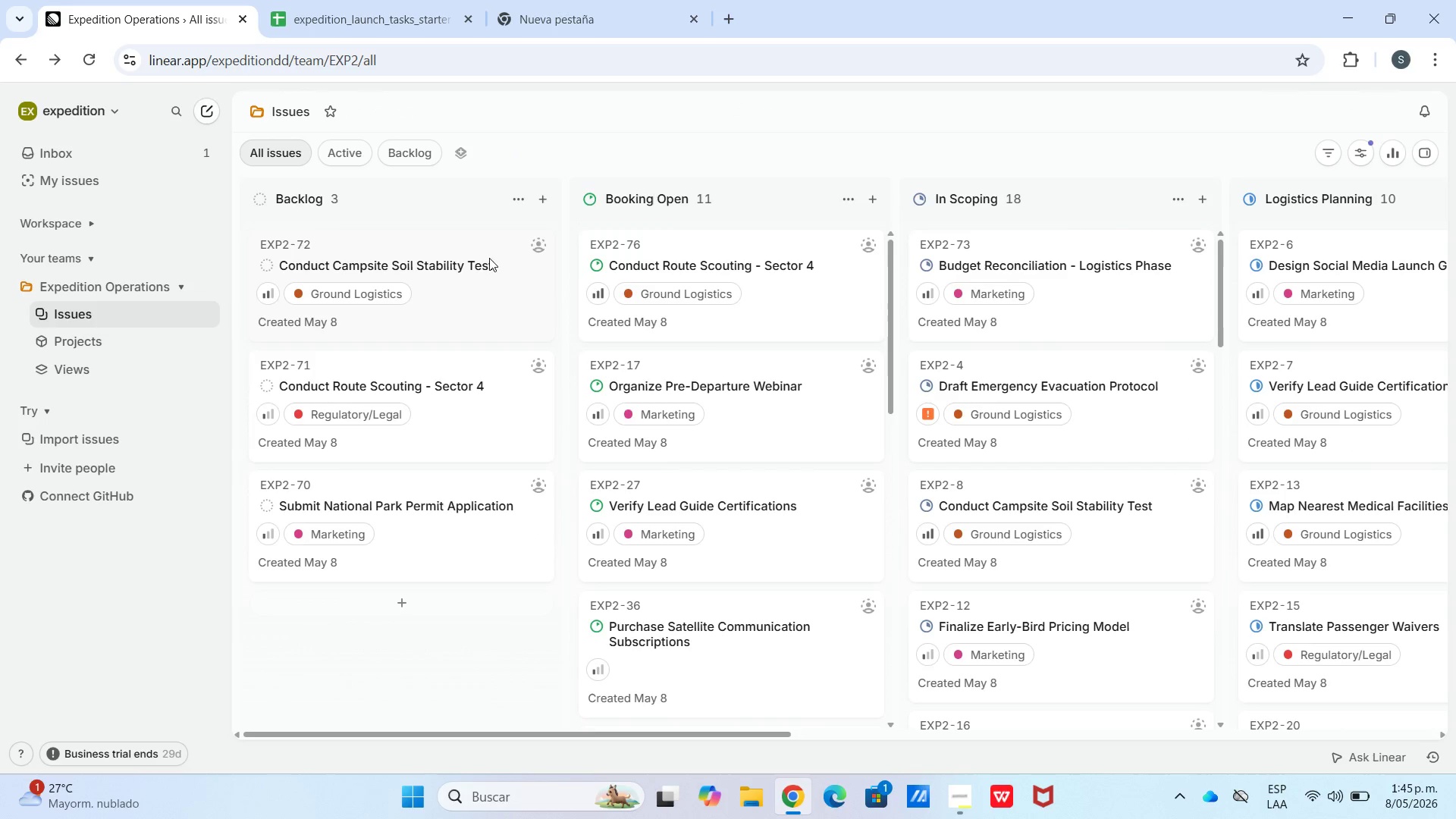 
double_click([479, 257])
 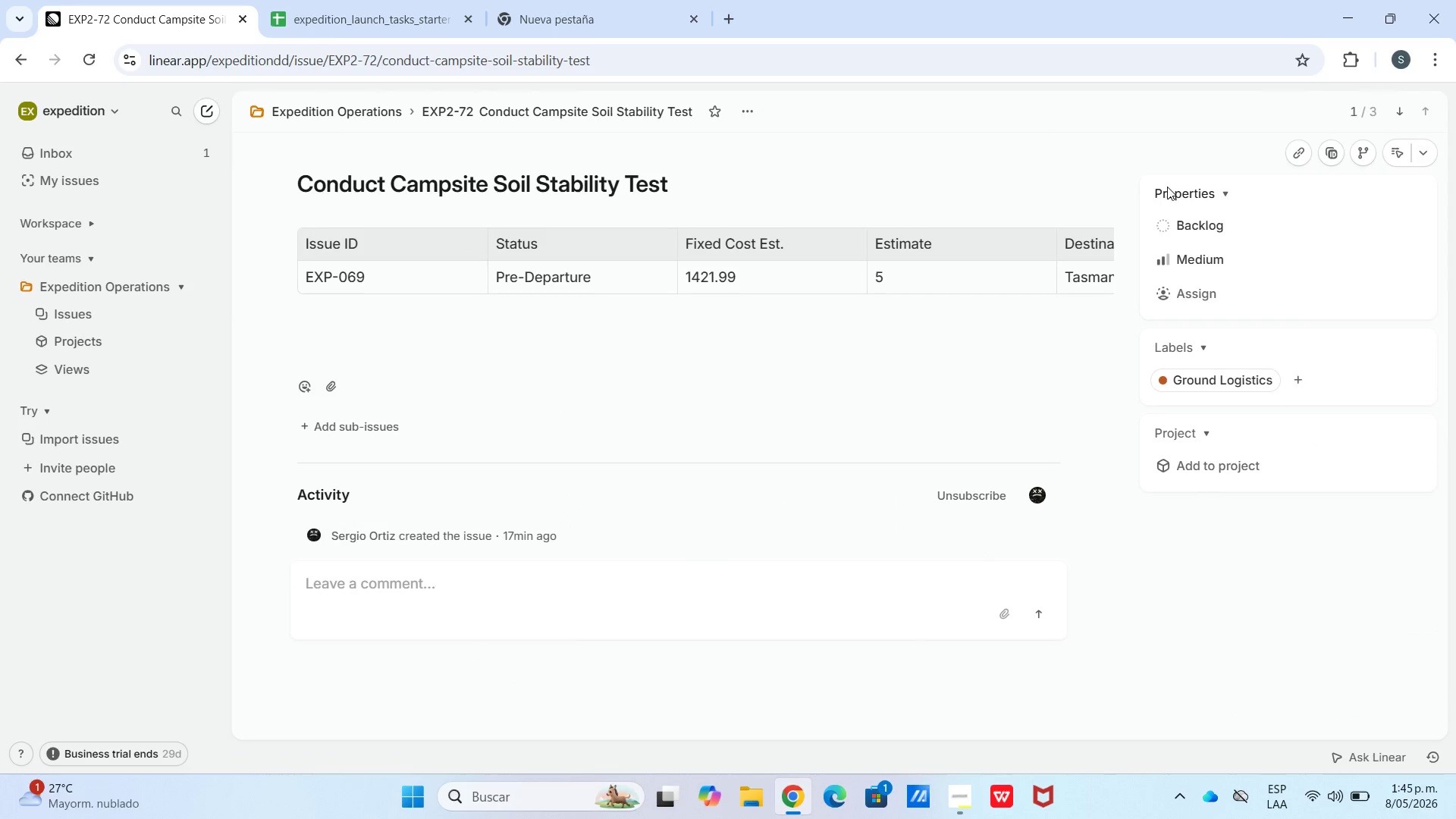 
left_click([1169, 215])
 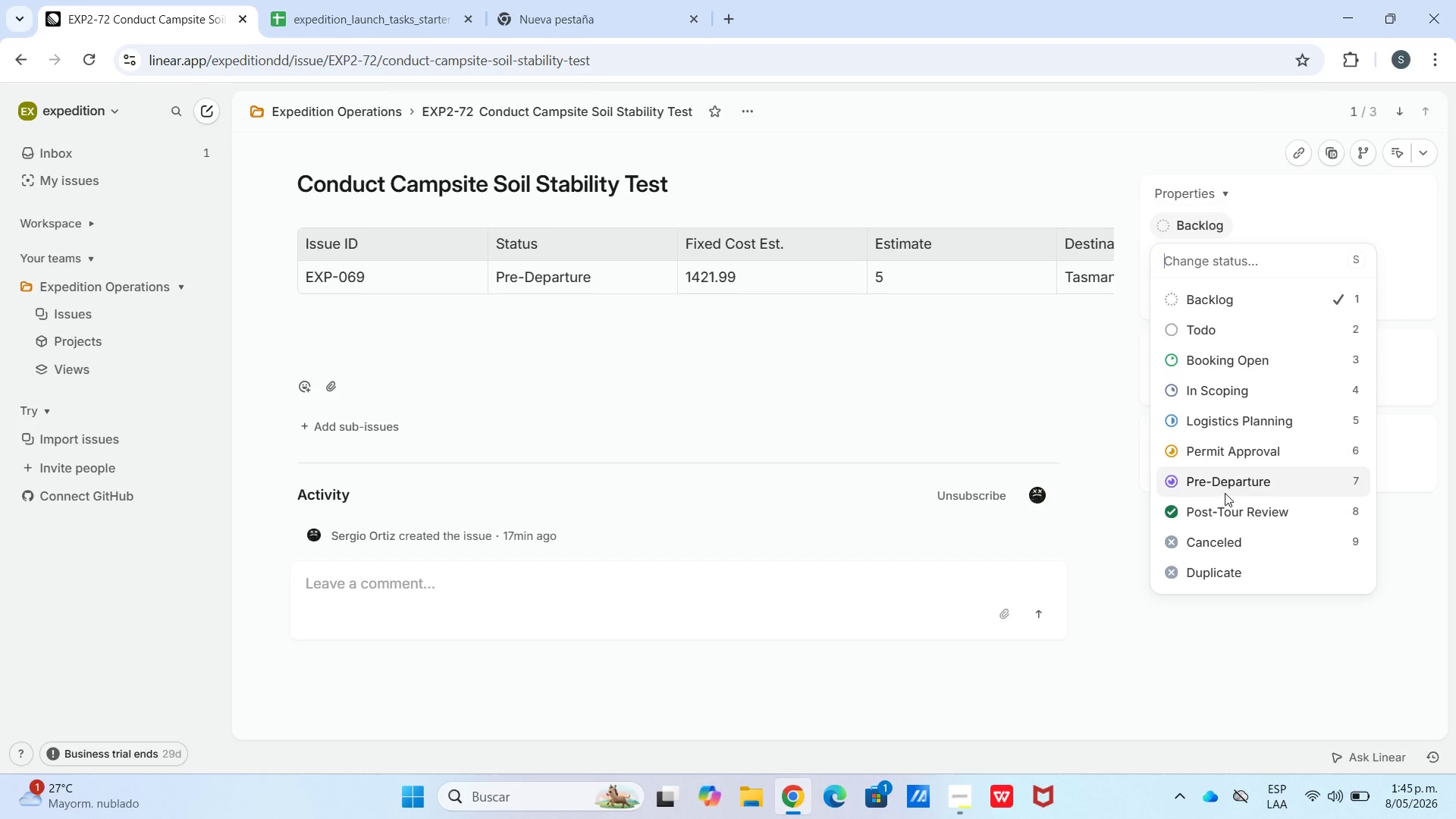 
left_click([1213, 489])
 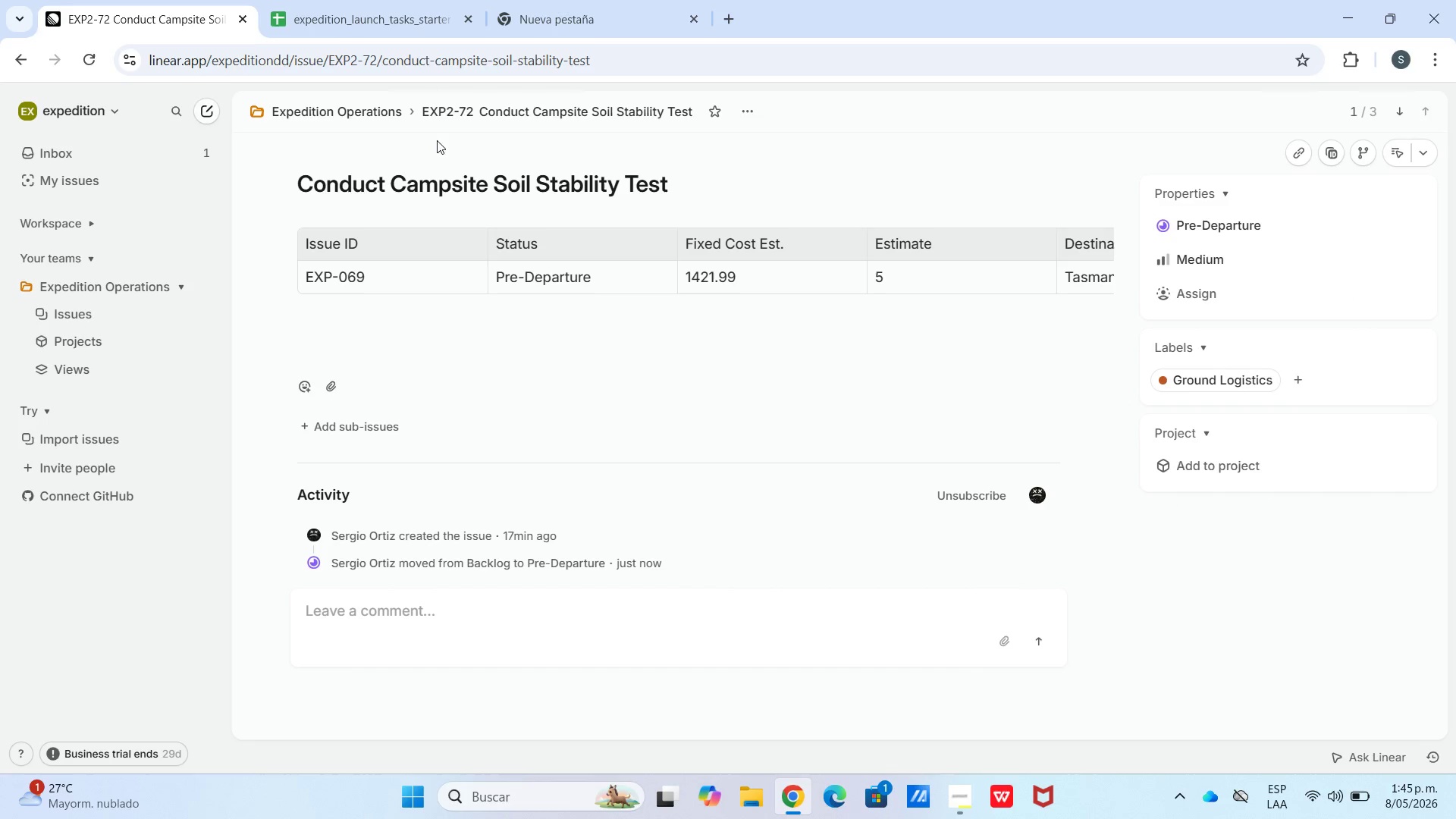 
left_click([397, 119])
 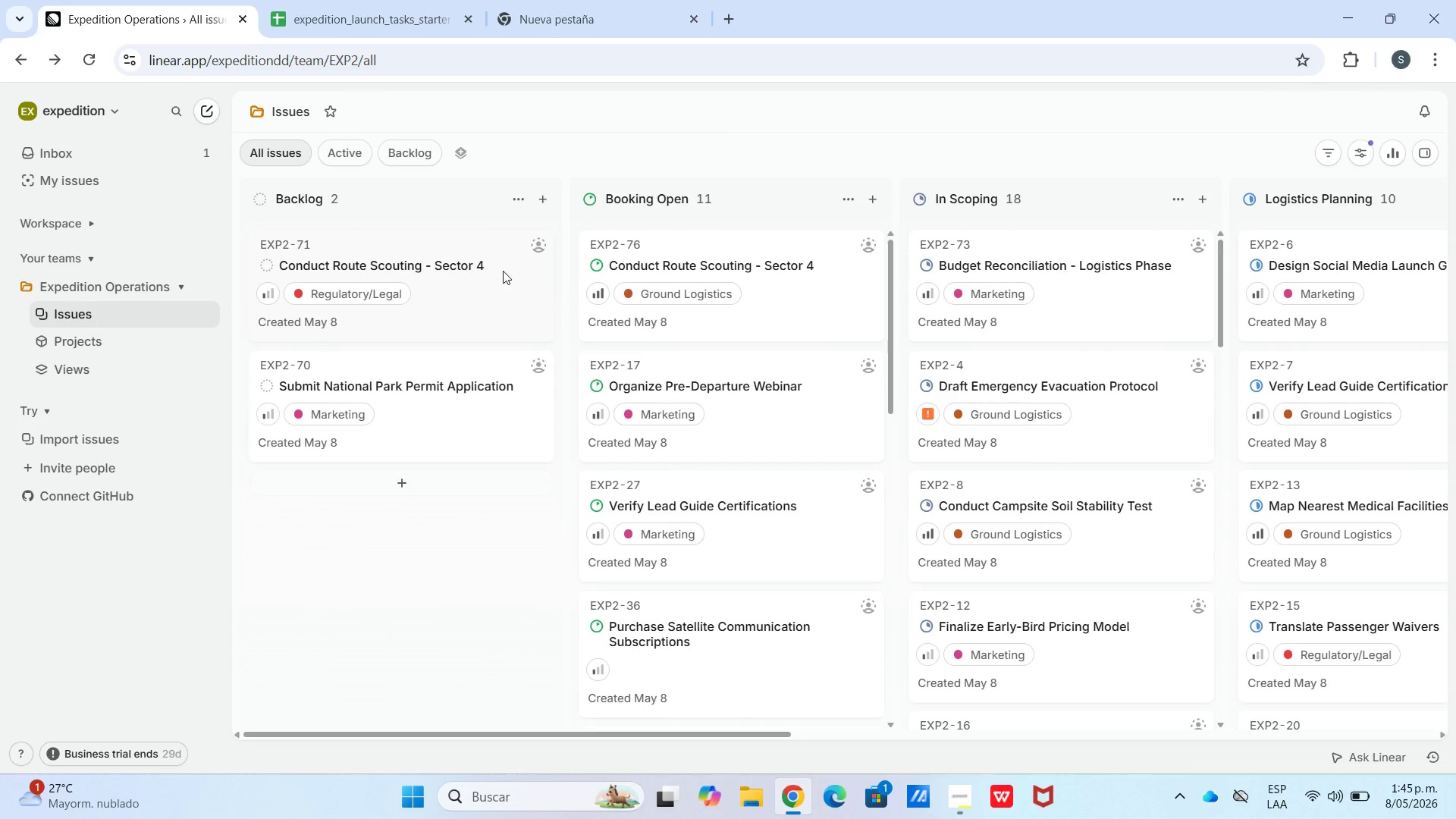 
double_click([503, 271])
 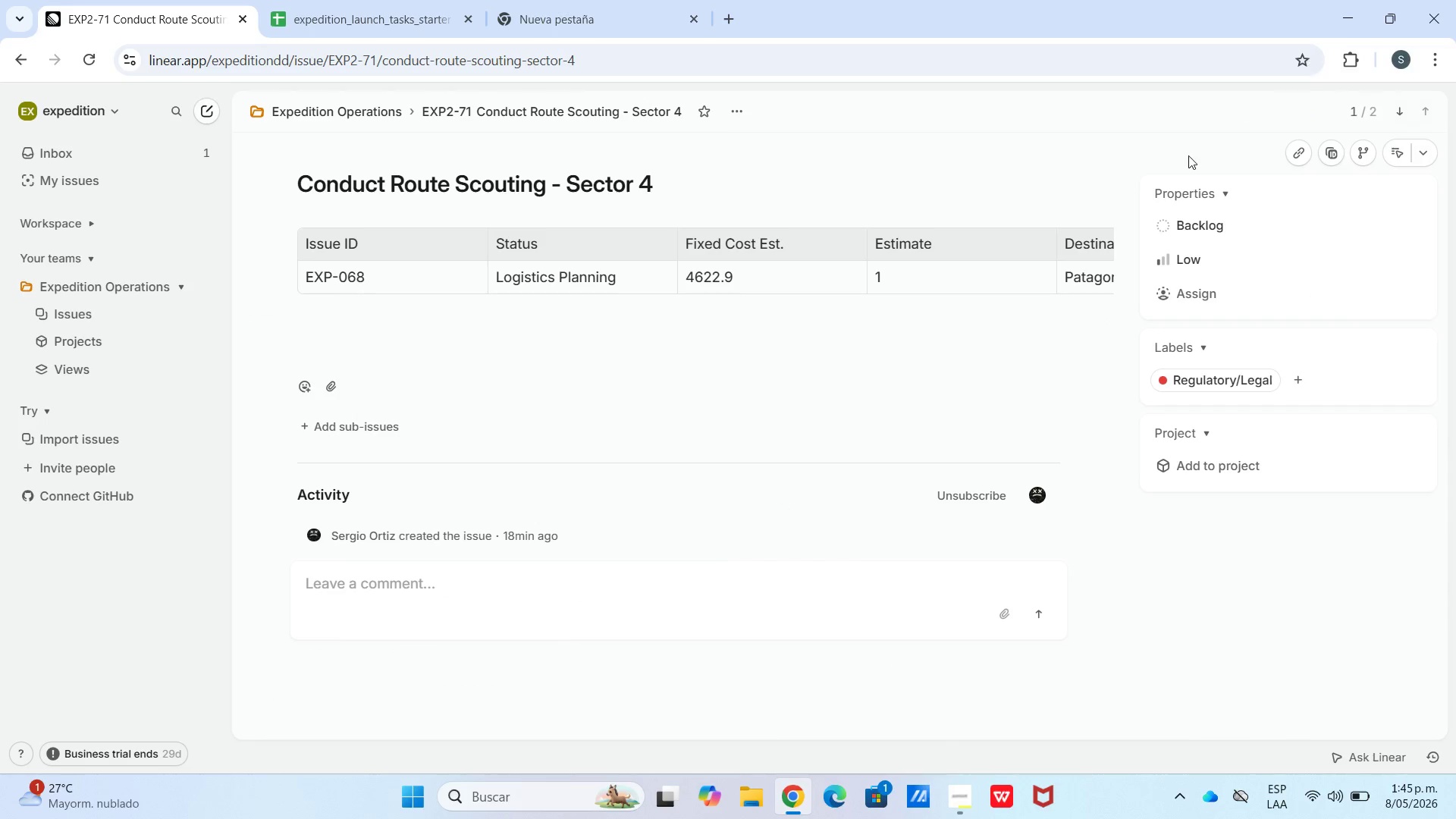 
double_click([1194, 229])
 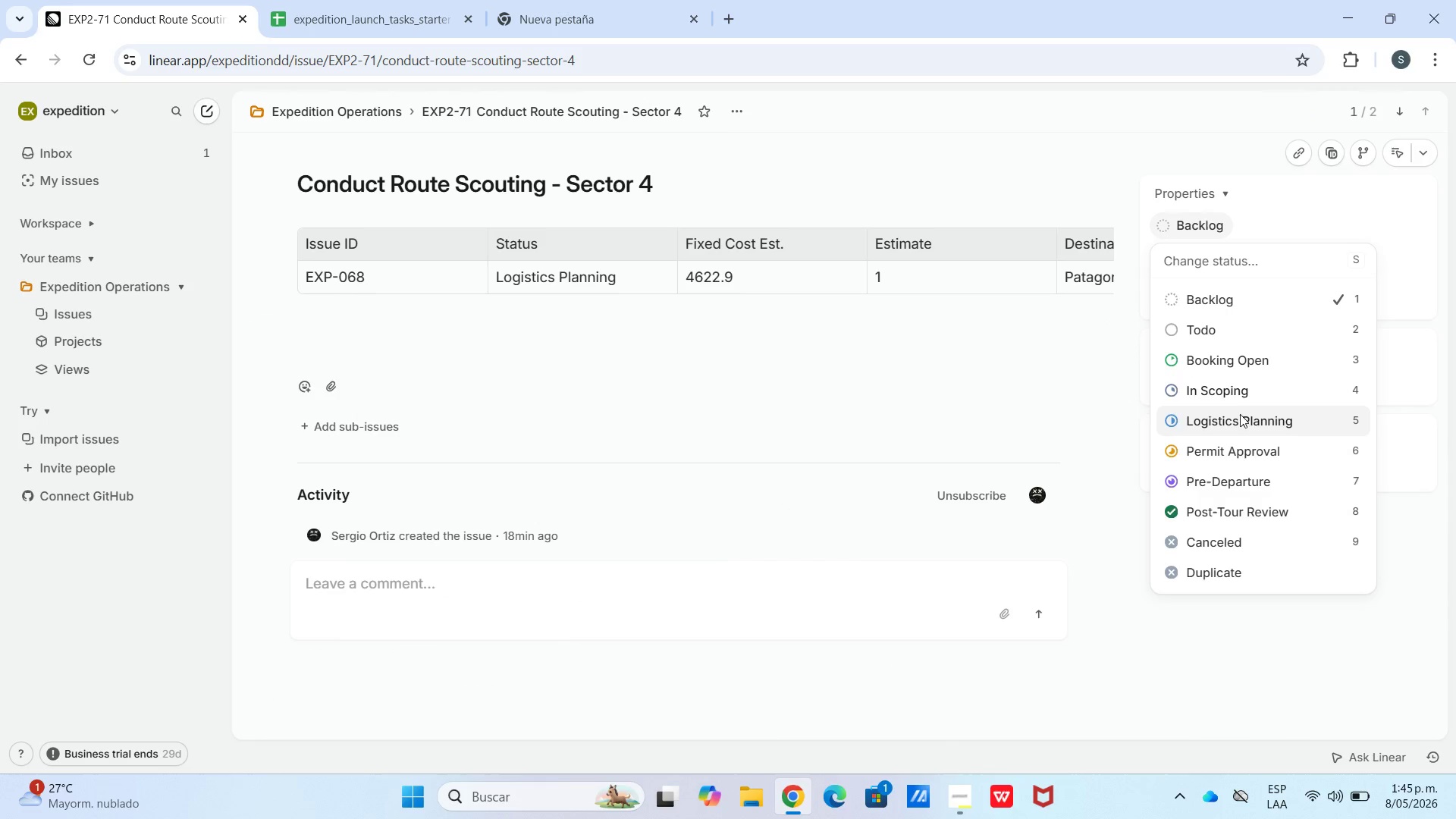 
left_click([1246, 419])
 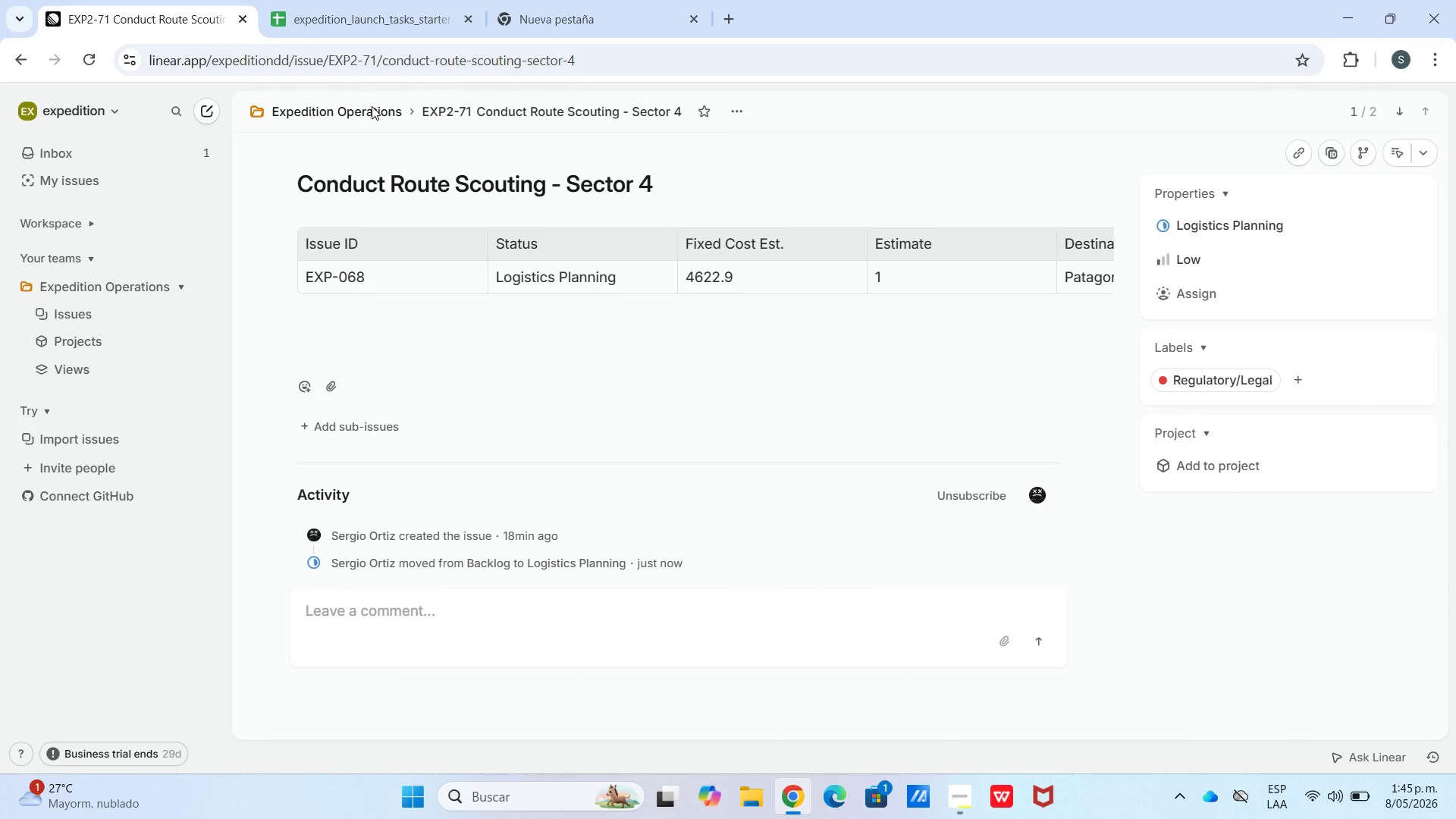 
left_click([367, 106])
 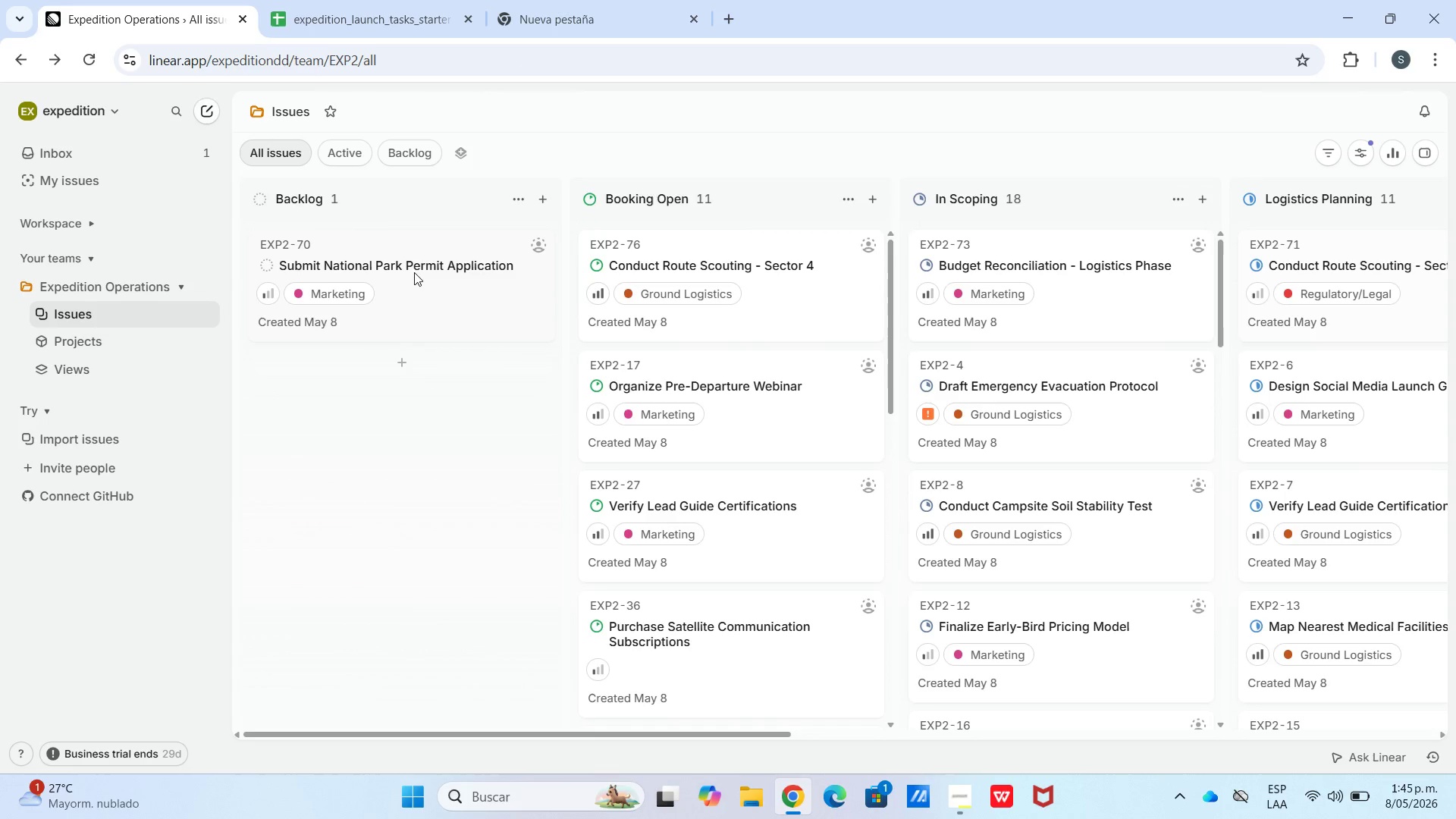 
double_click([435, 284])
 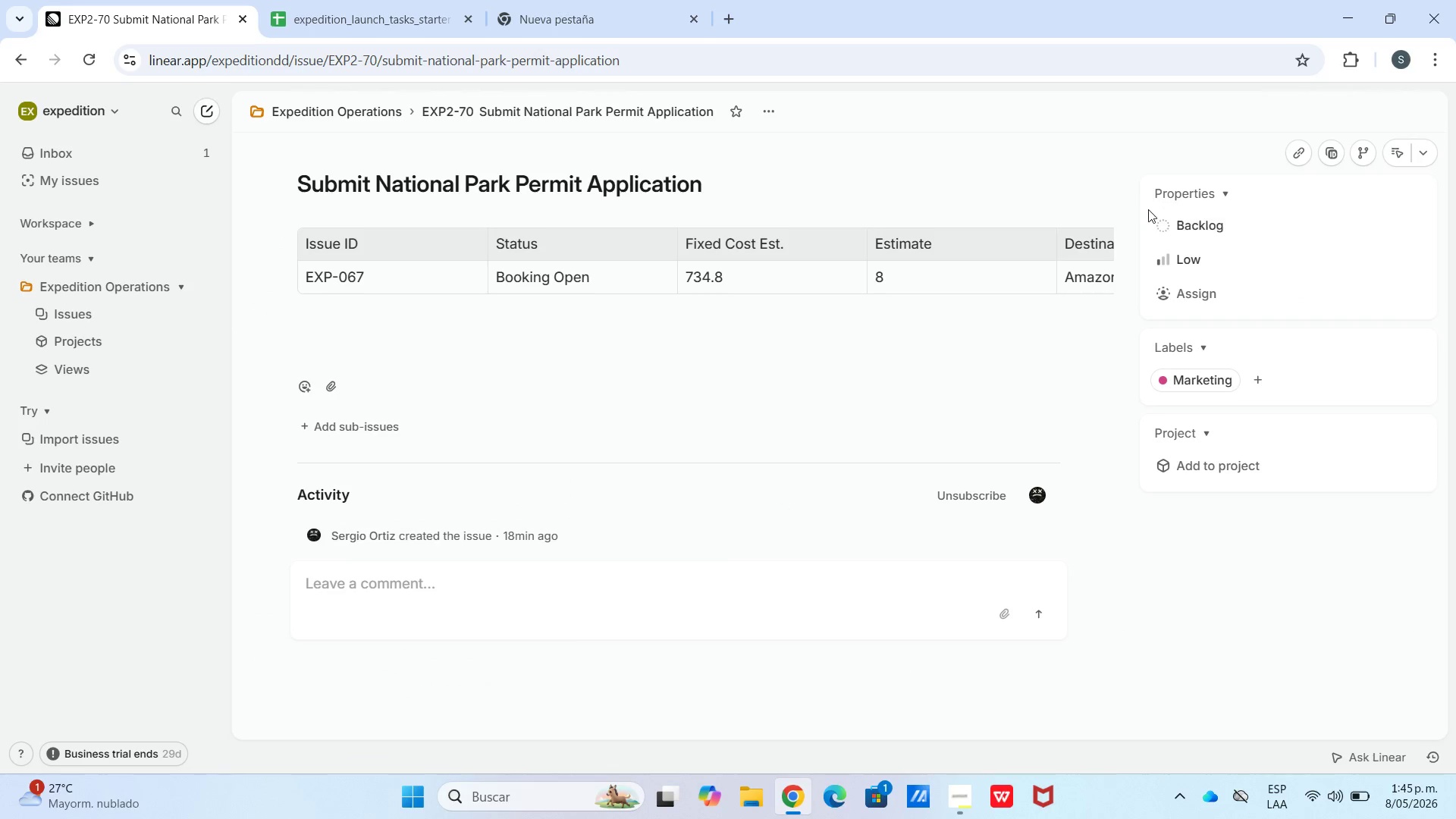 
double_click([1199, 237])
 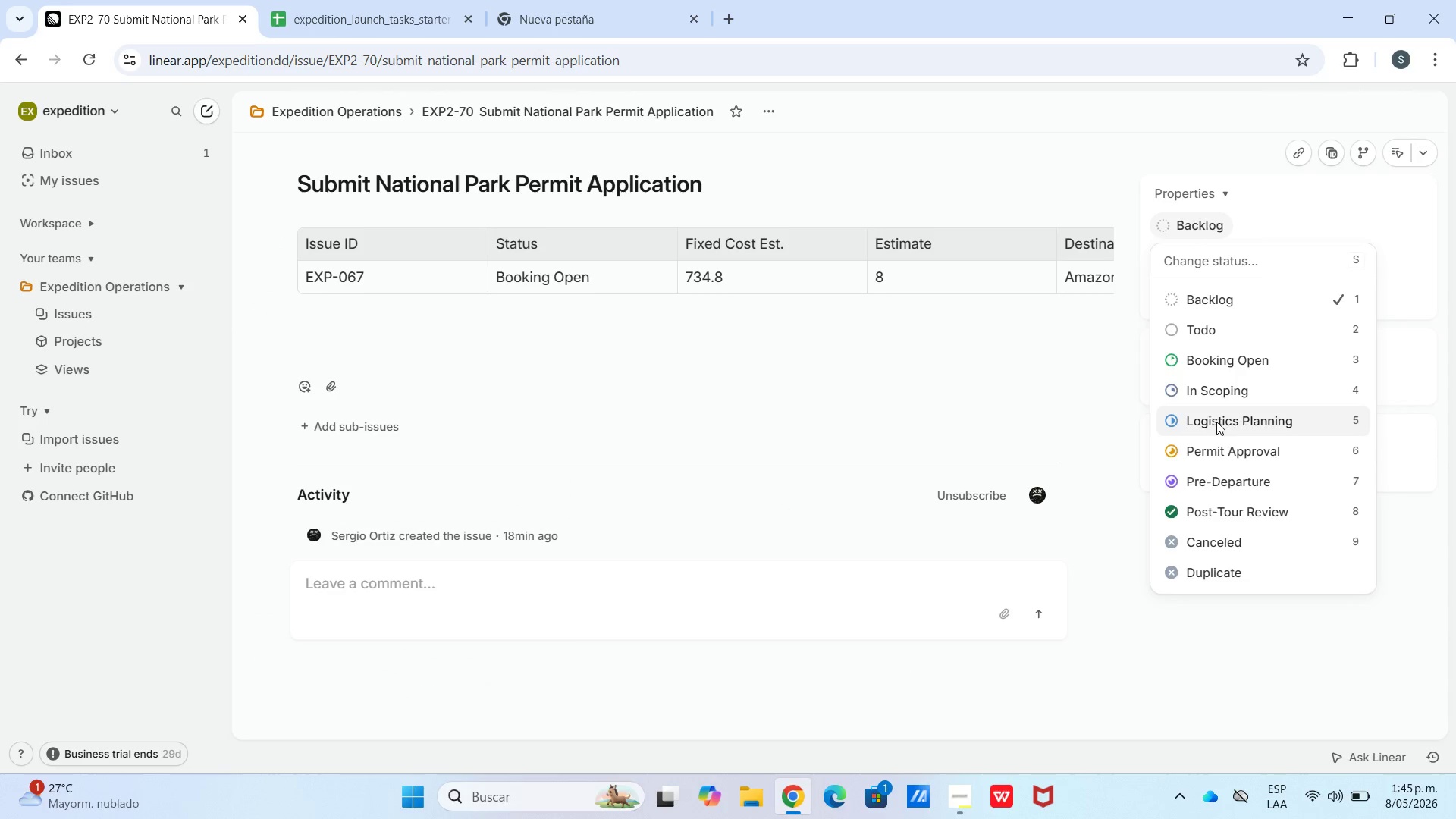 
left_click([1227, 362])
 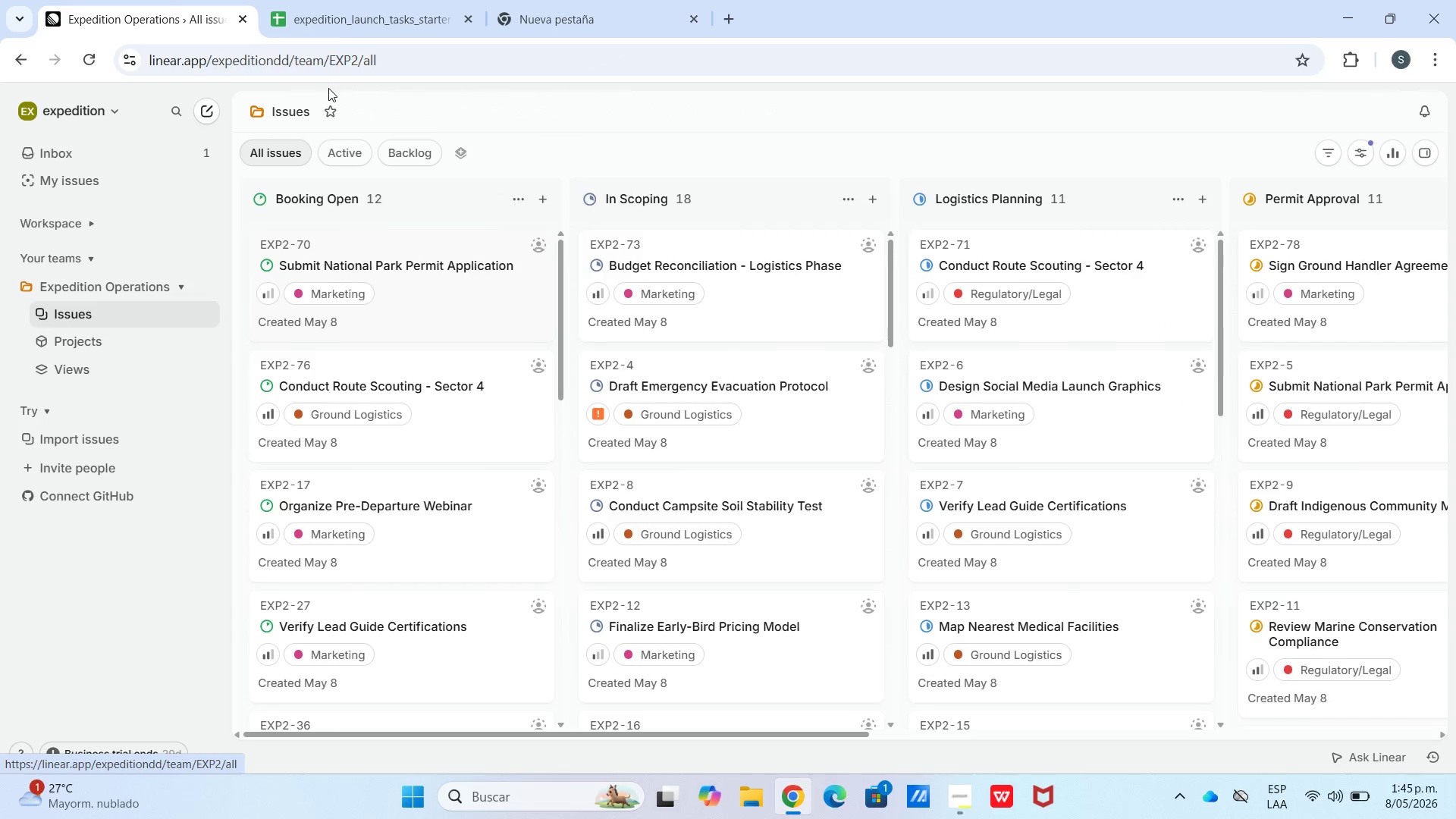 
scroll: coordinate [356, 348], scroll_direction: down, amount: 1.0
 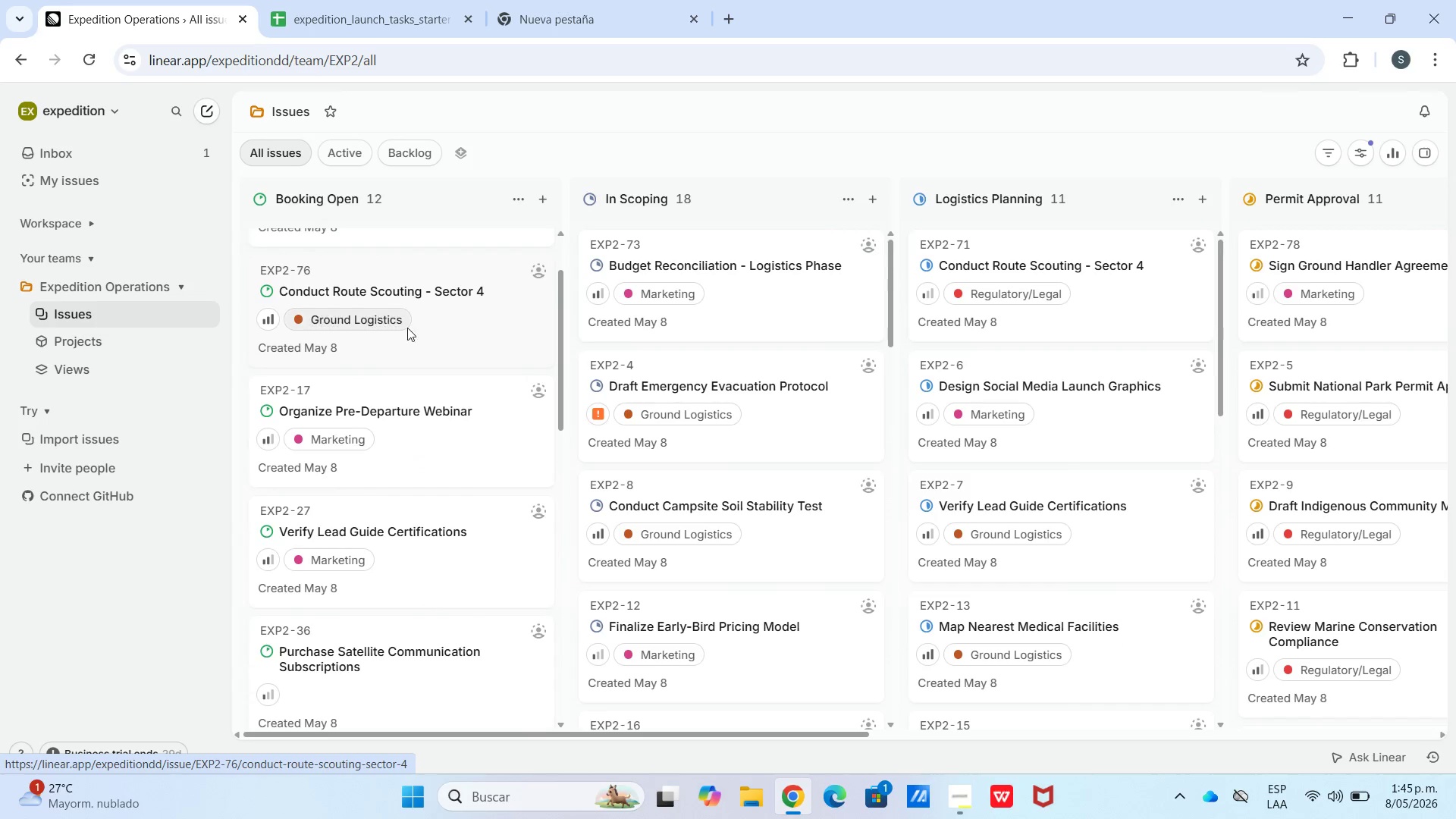 
scroll: coordinate [1406, 453], scroll_direction: up, amount: 25.0
 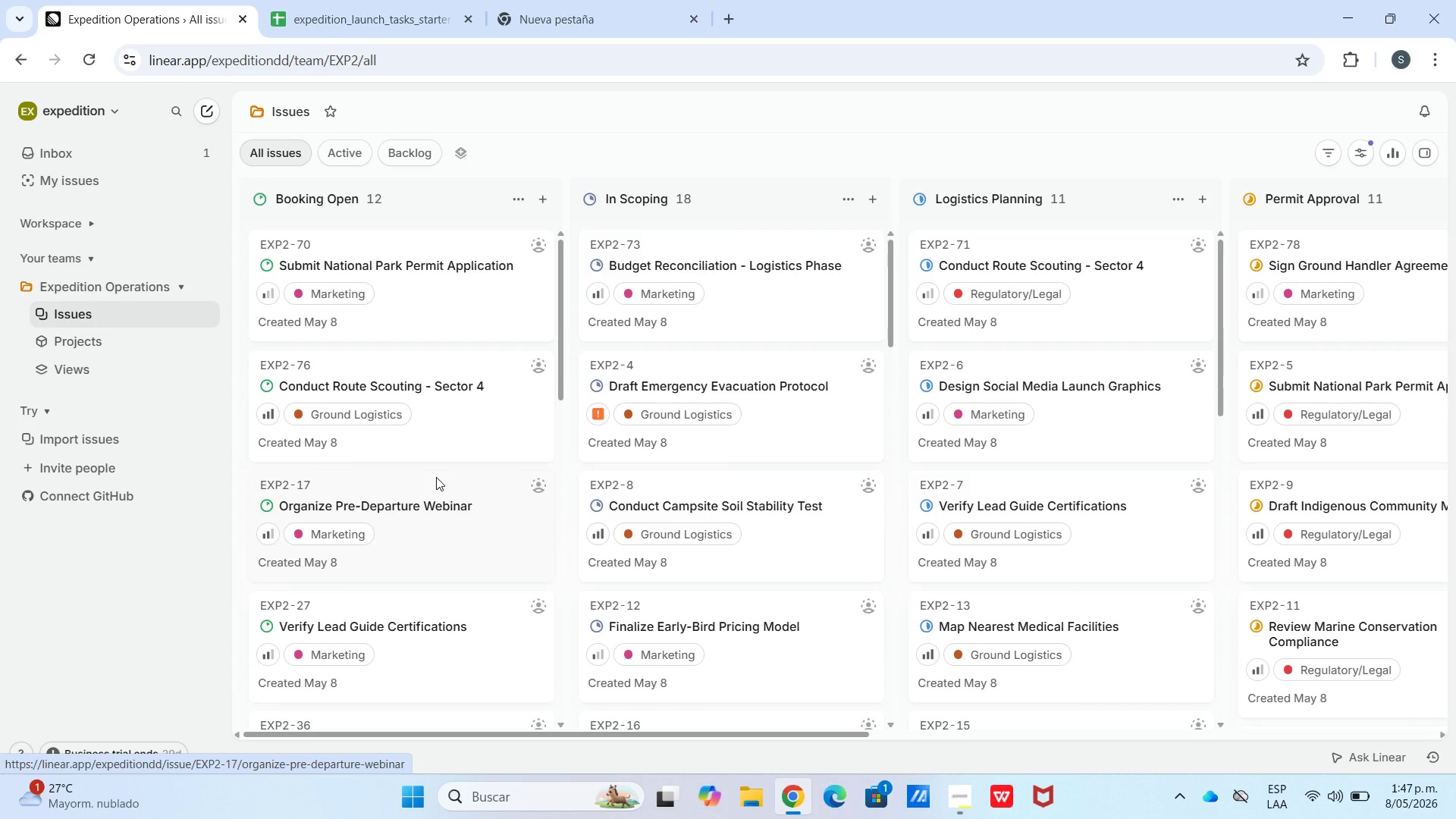 
wait(106.87)
 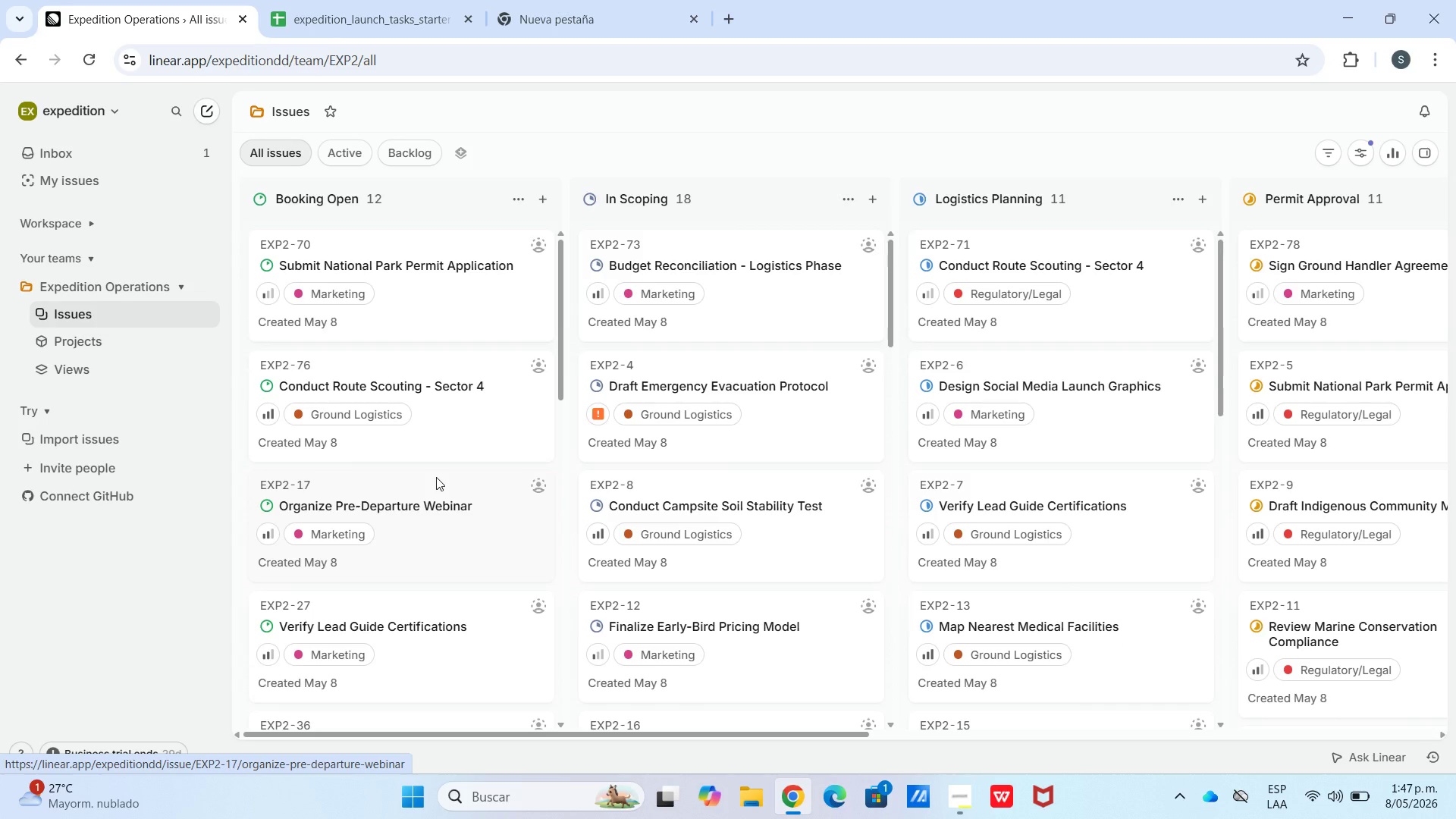 
left_click([123, 361])
 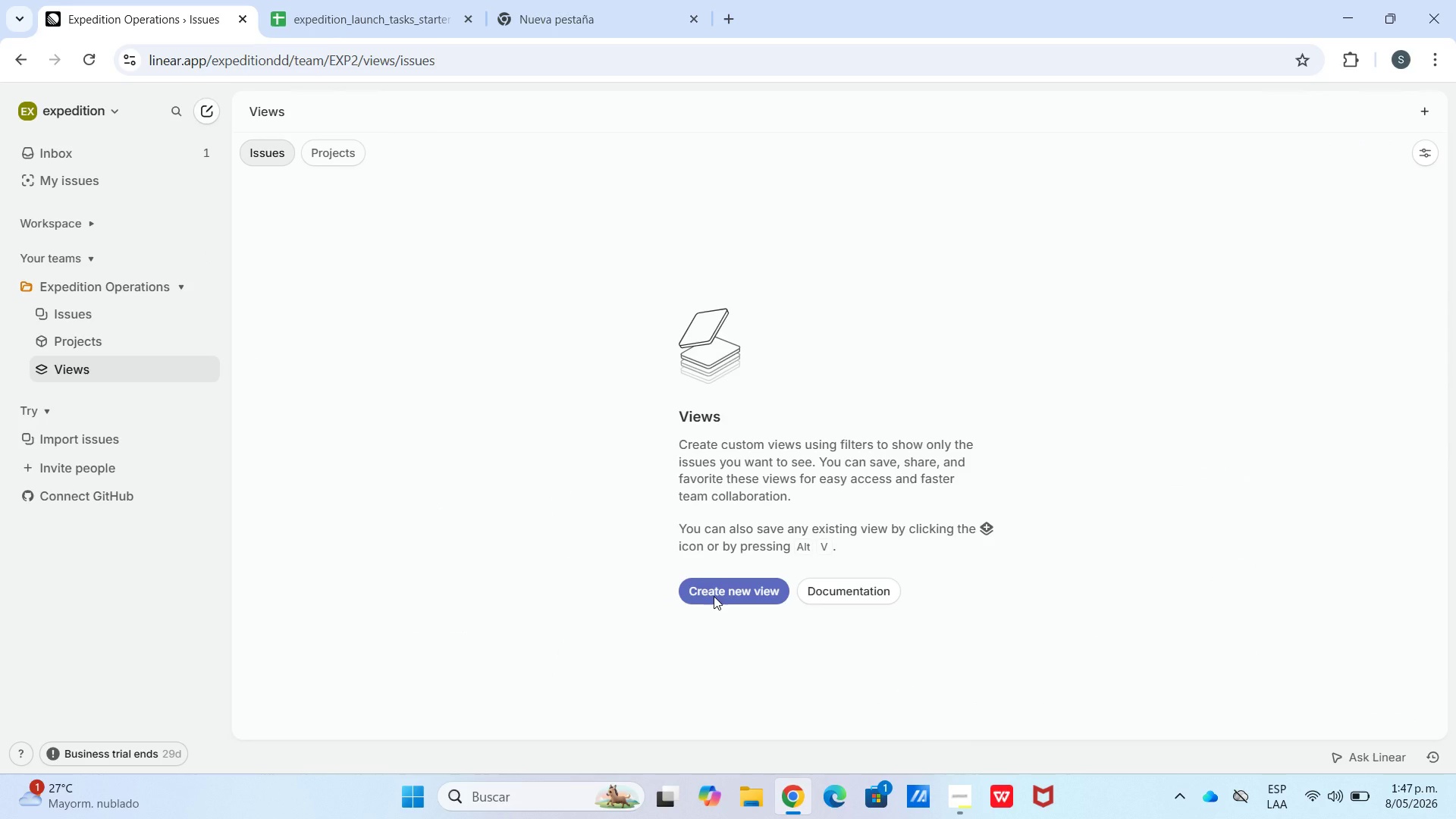 
left_click([714, 596])
 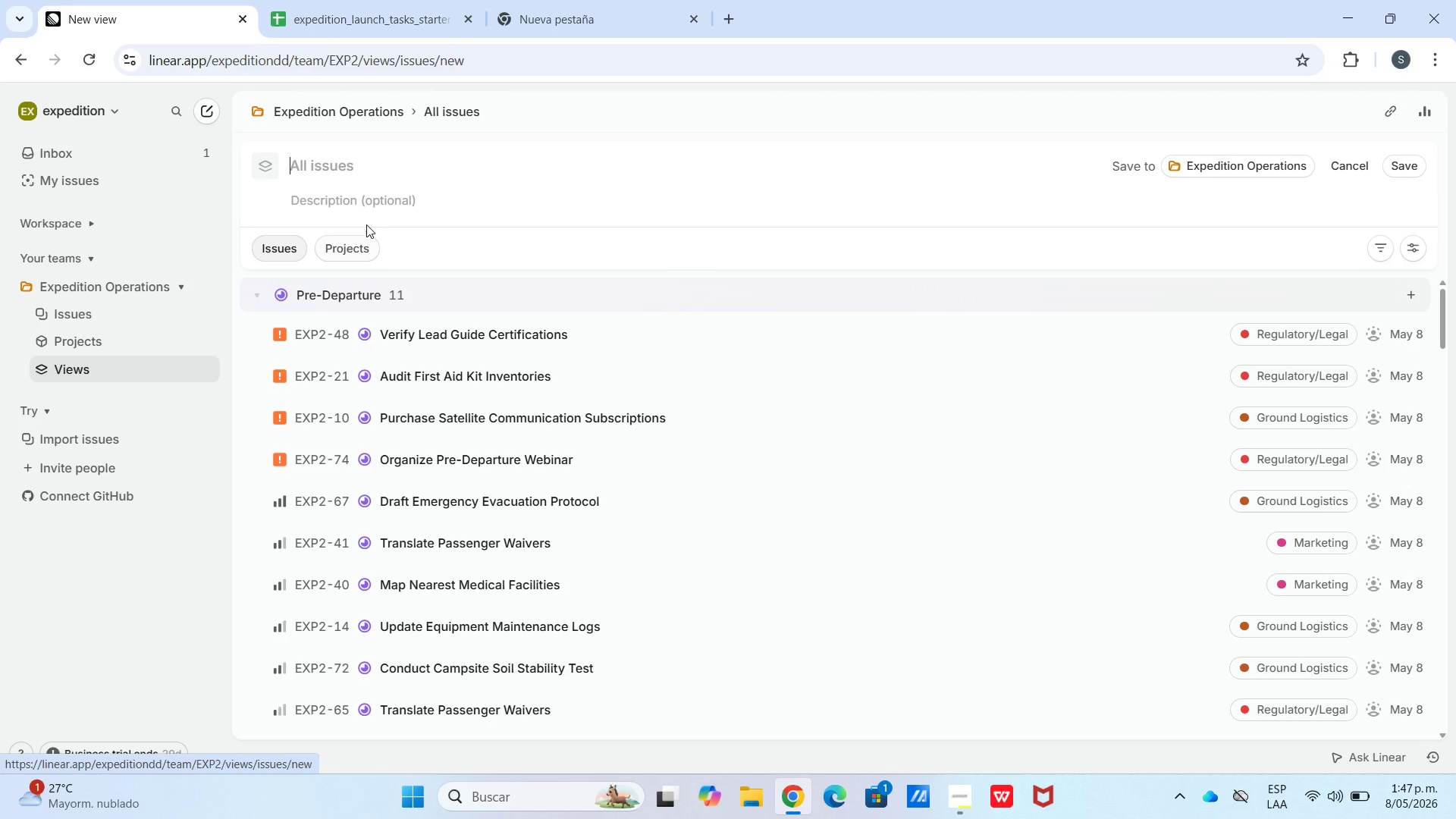 
left_click([379, 168])
 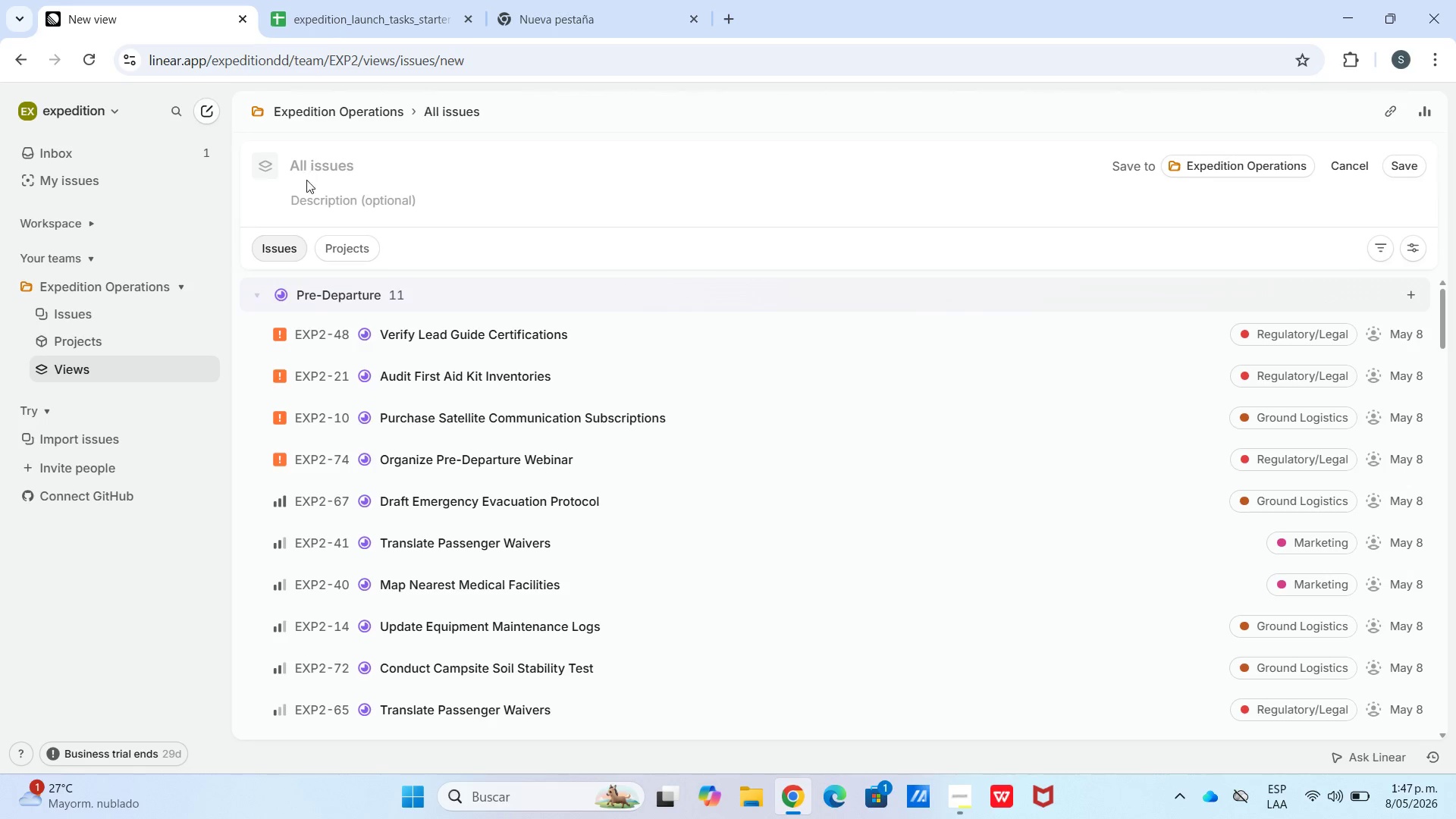 
mouse_move([268, 328])
 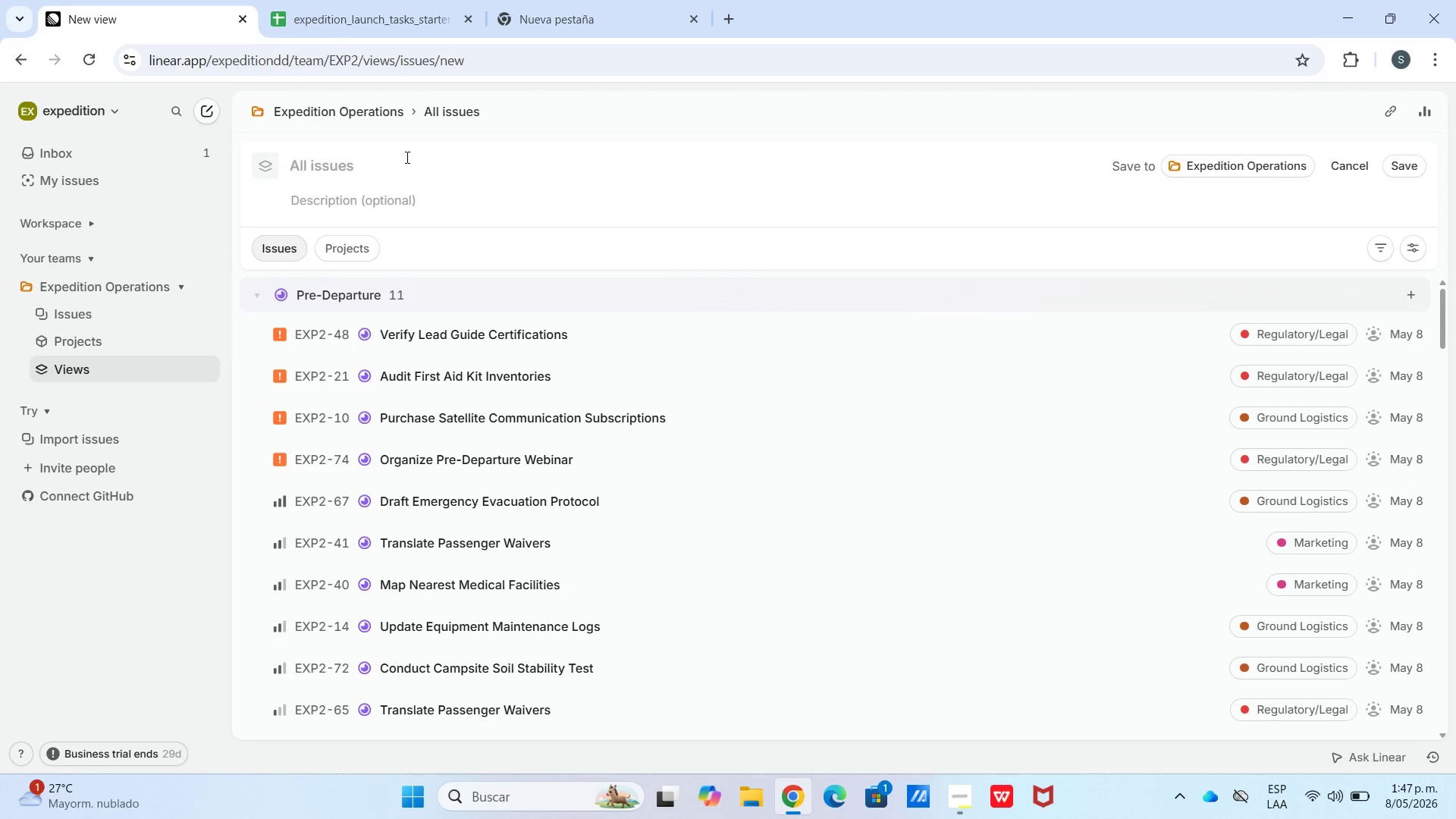 
wait(12.24)
 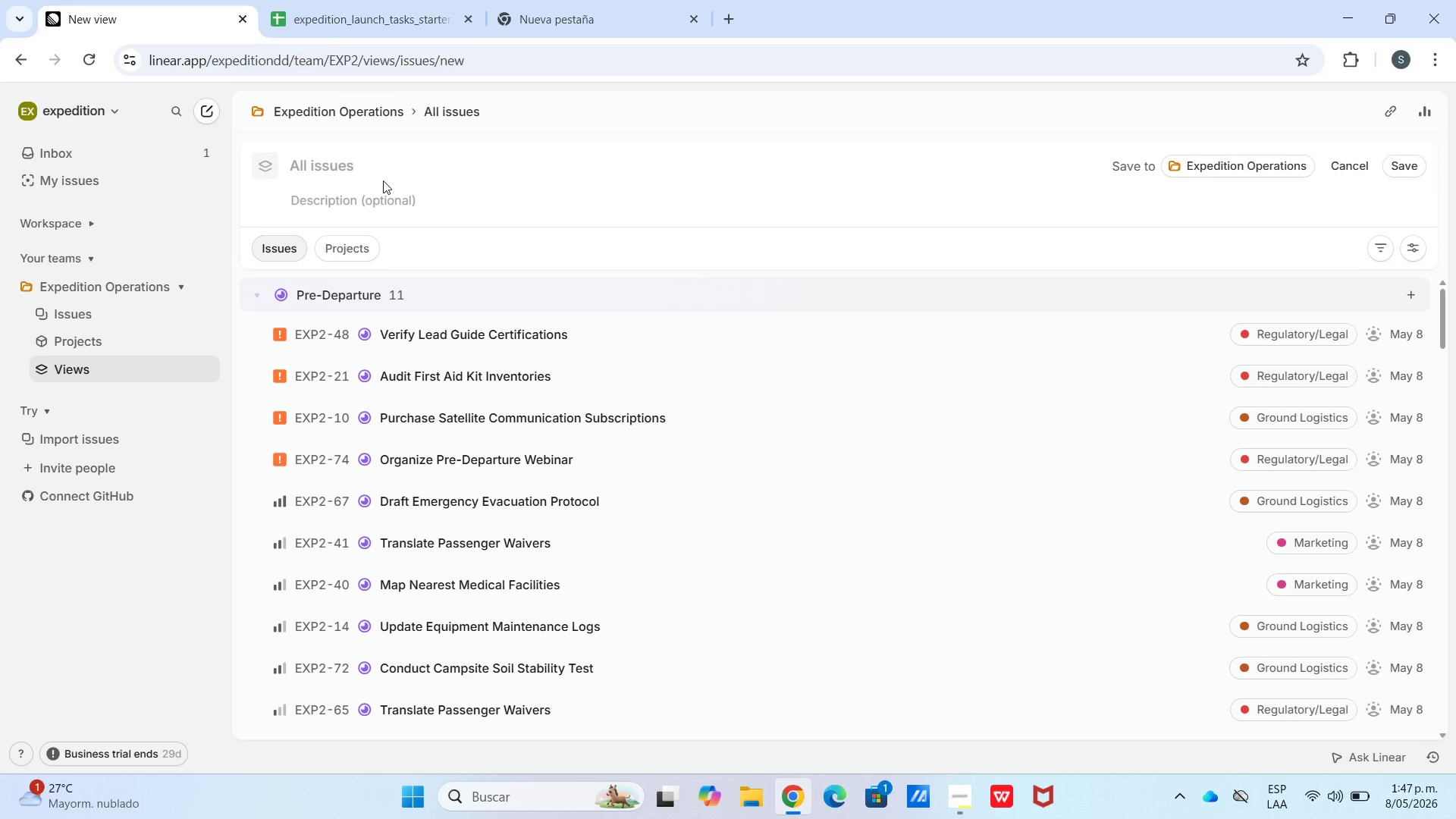 
type(Priotiy)
 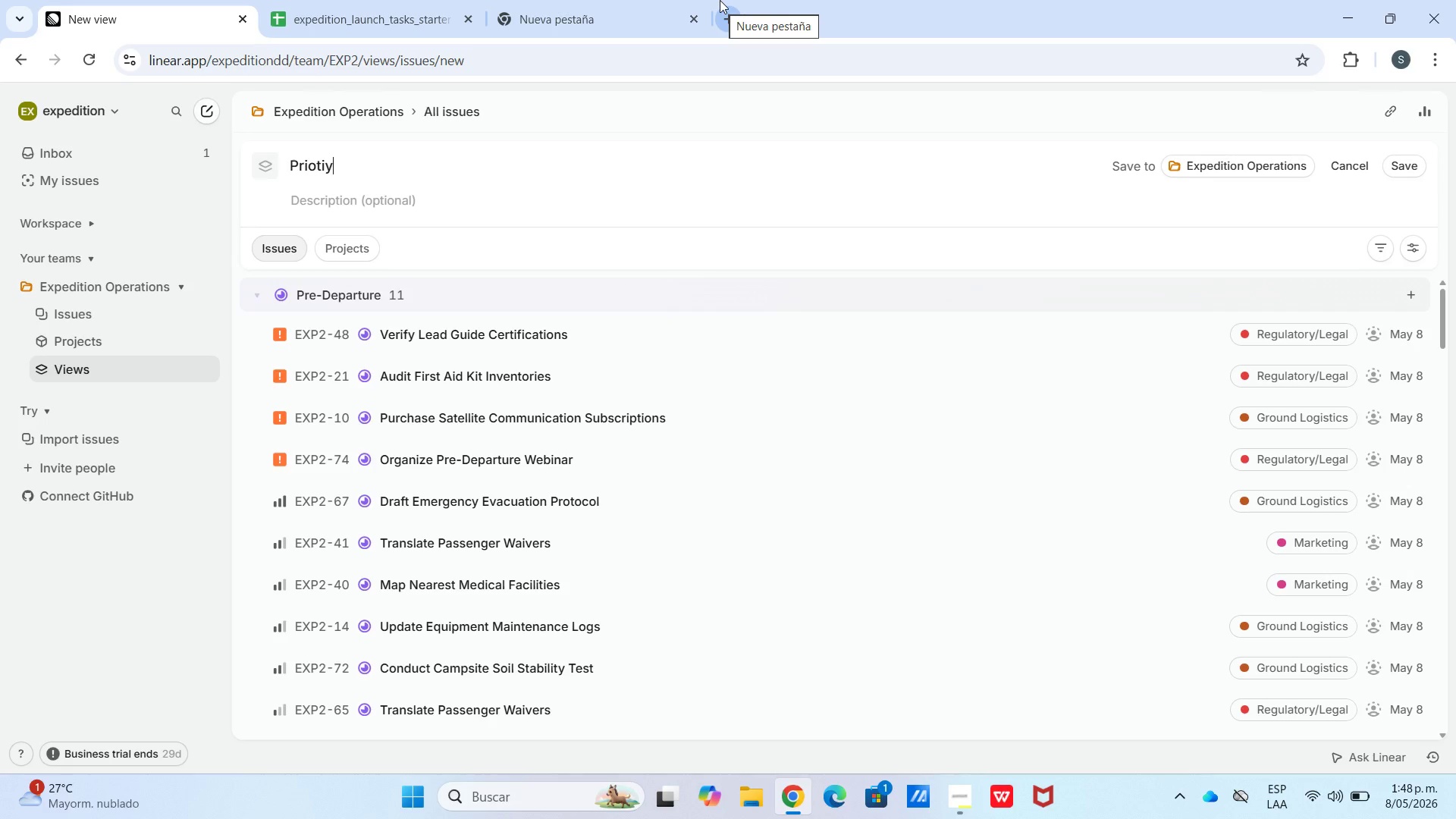 
scroll: coordinate [720, 0], scroll_direction: down, amount: 3.0
 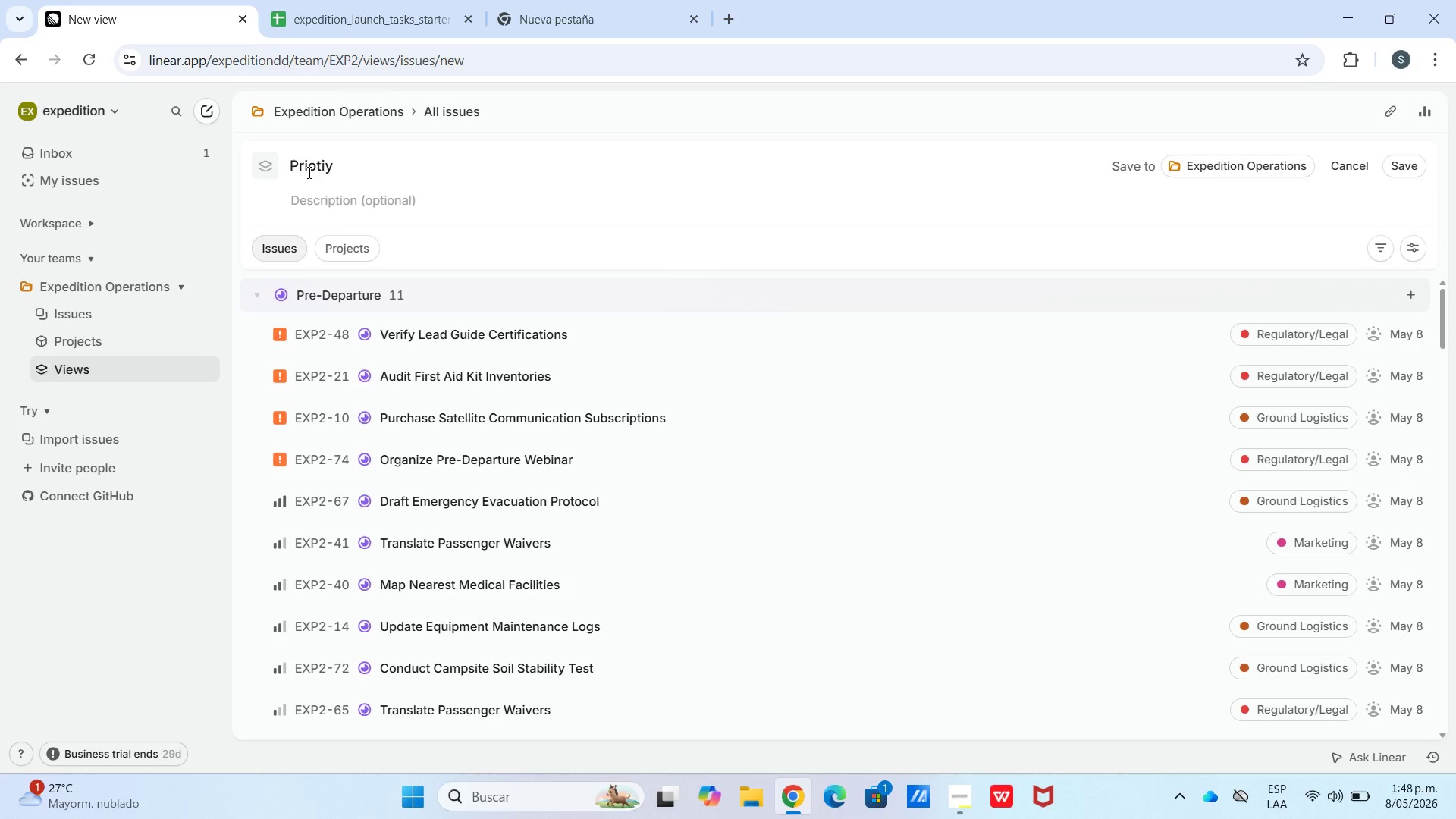 
left_click([321, 171])
 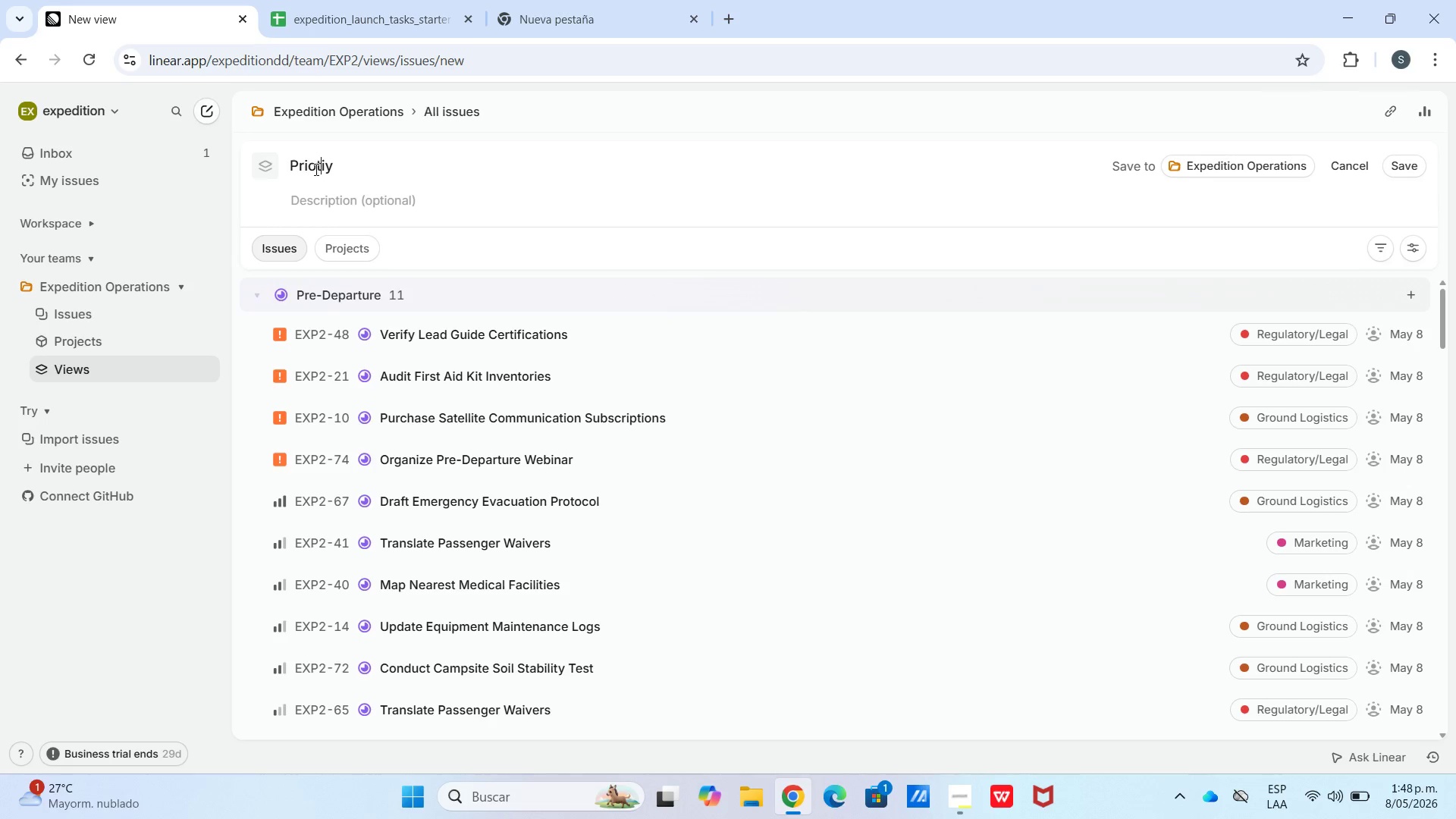 
left_click([315, 169])
 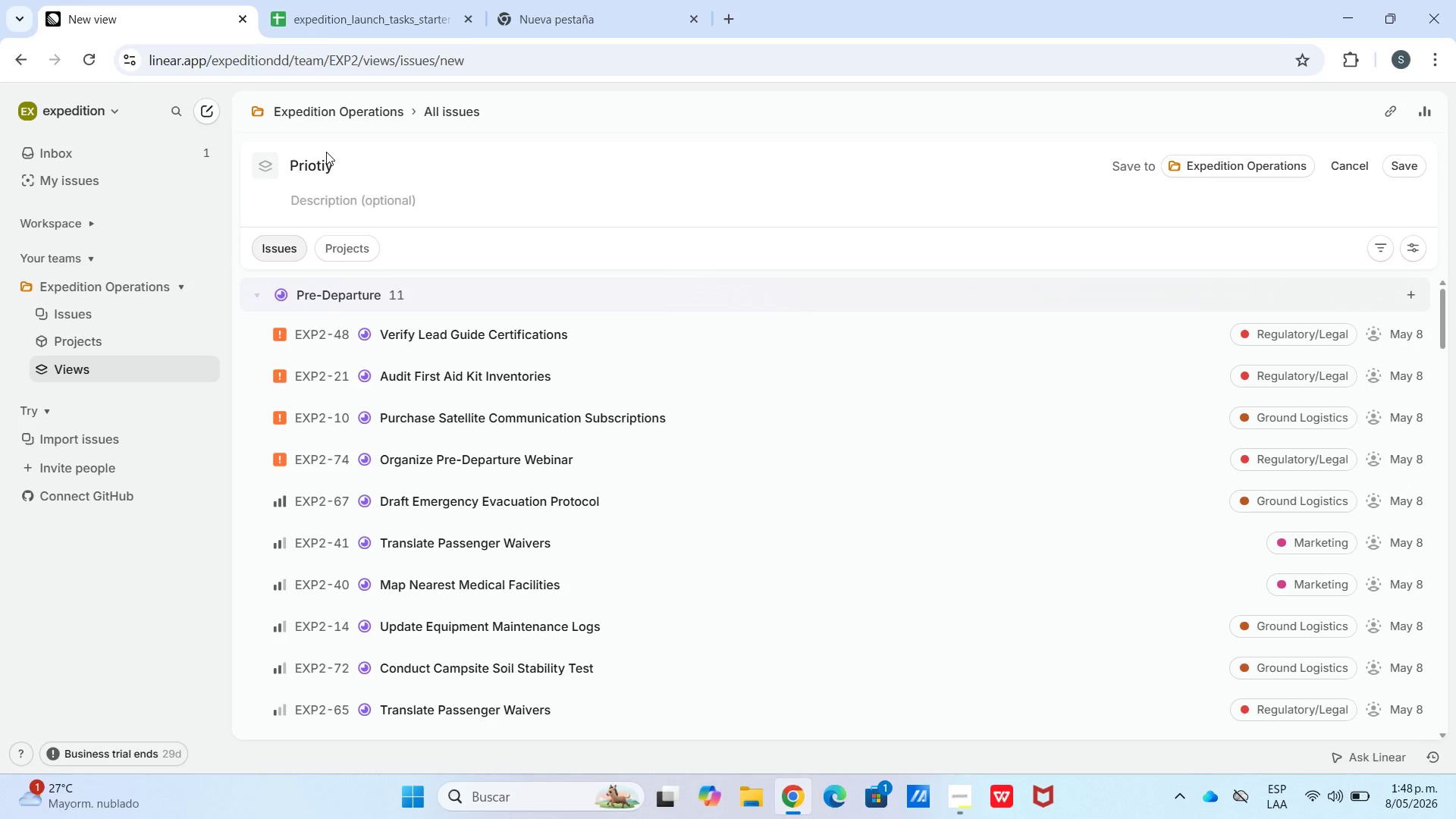 
type(ri)
 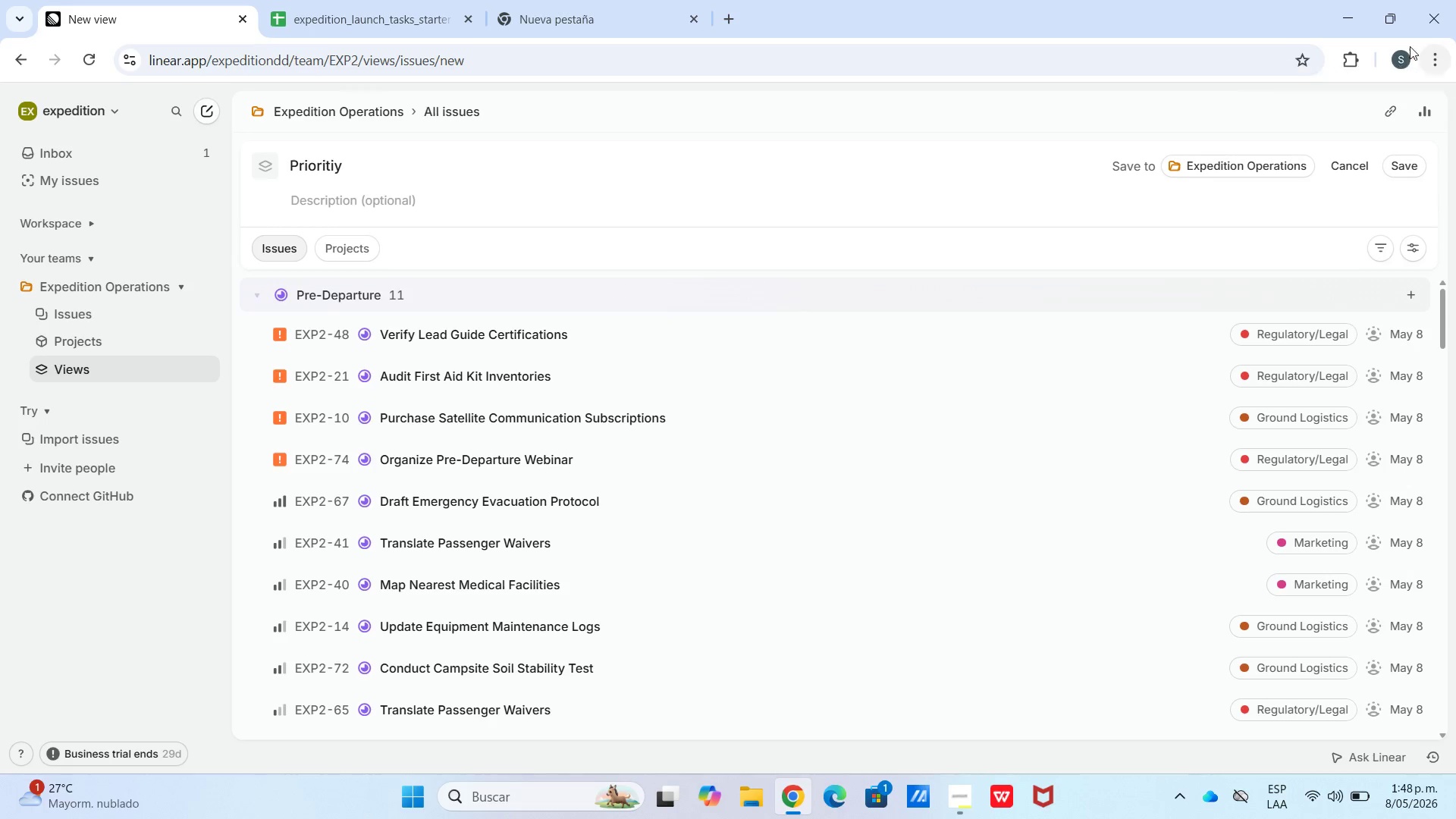 
mouse_move([1348, 4])
 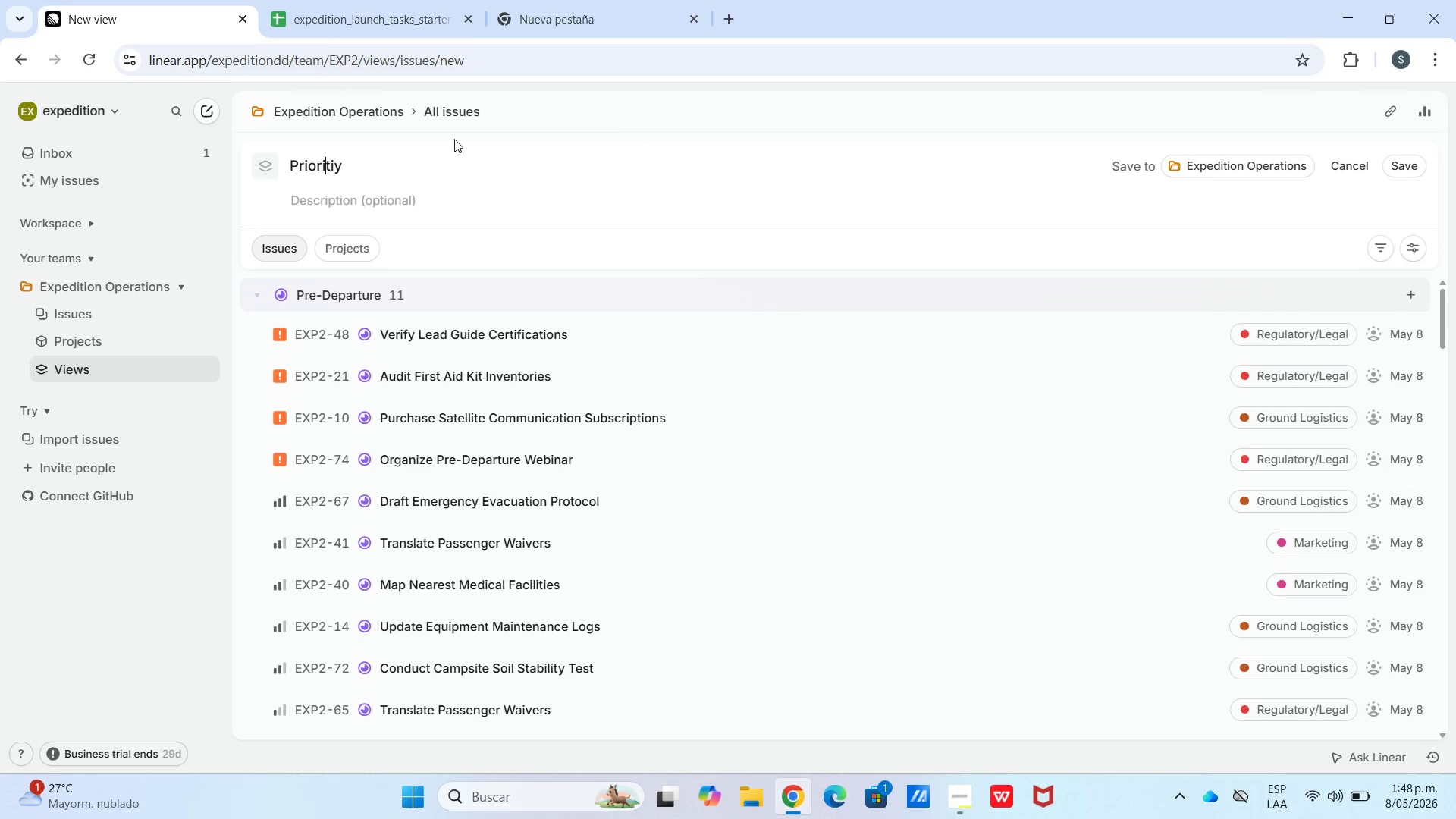 
left_click([377, 177])
 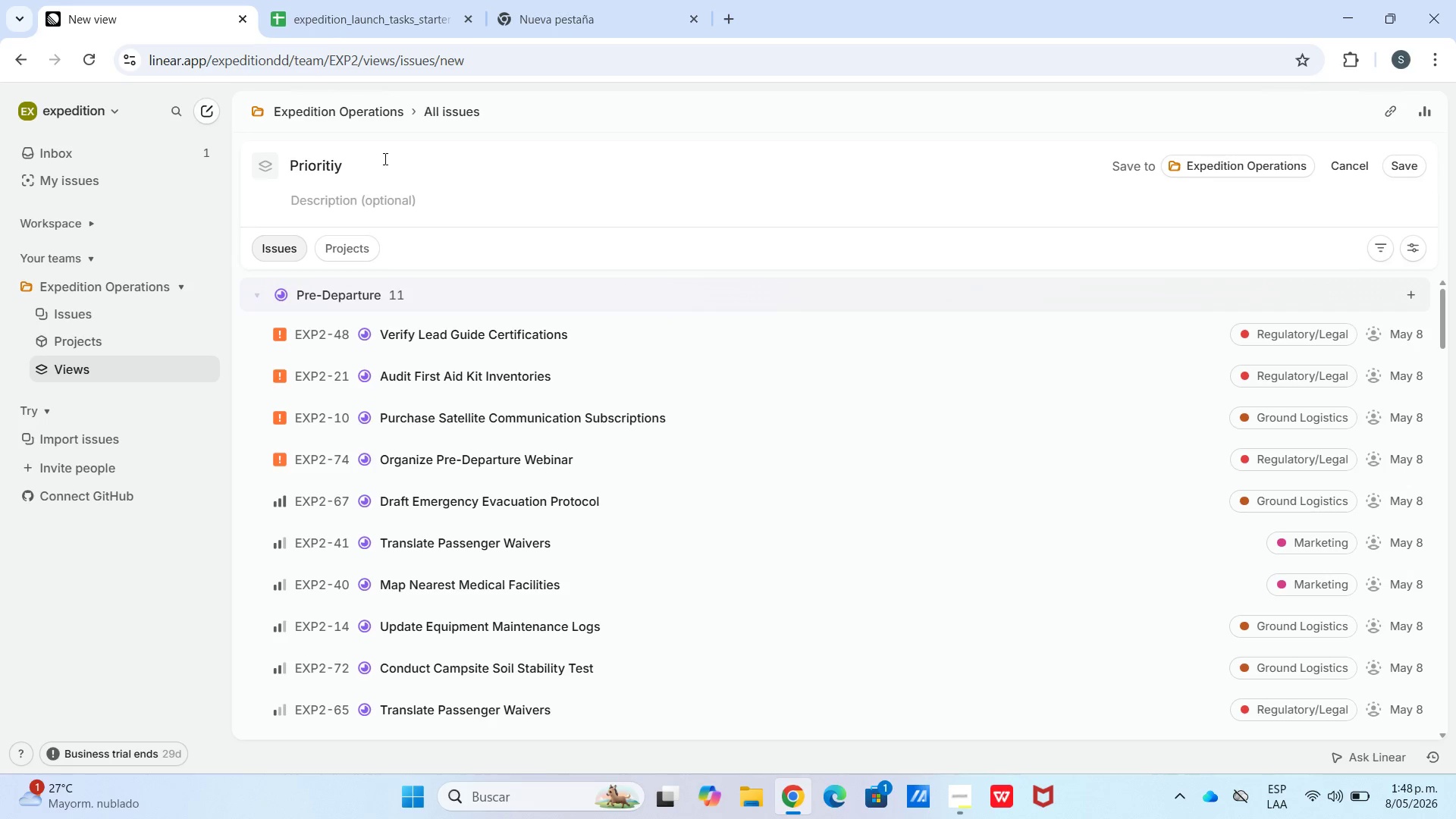 
double_click([385, 161])
 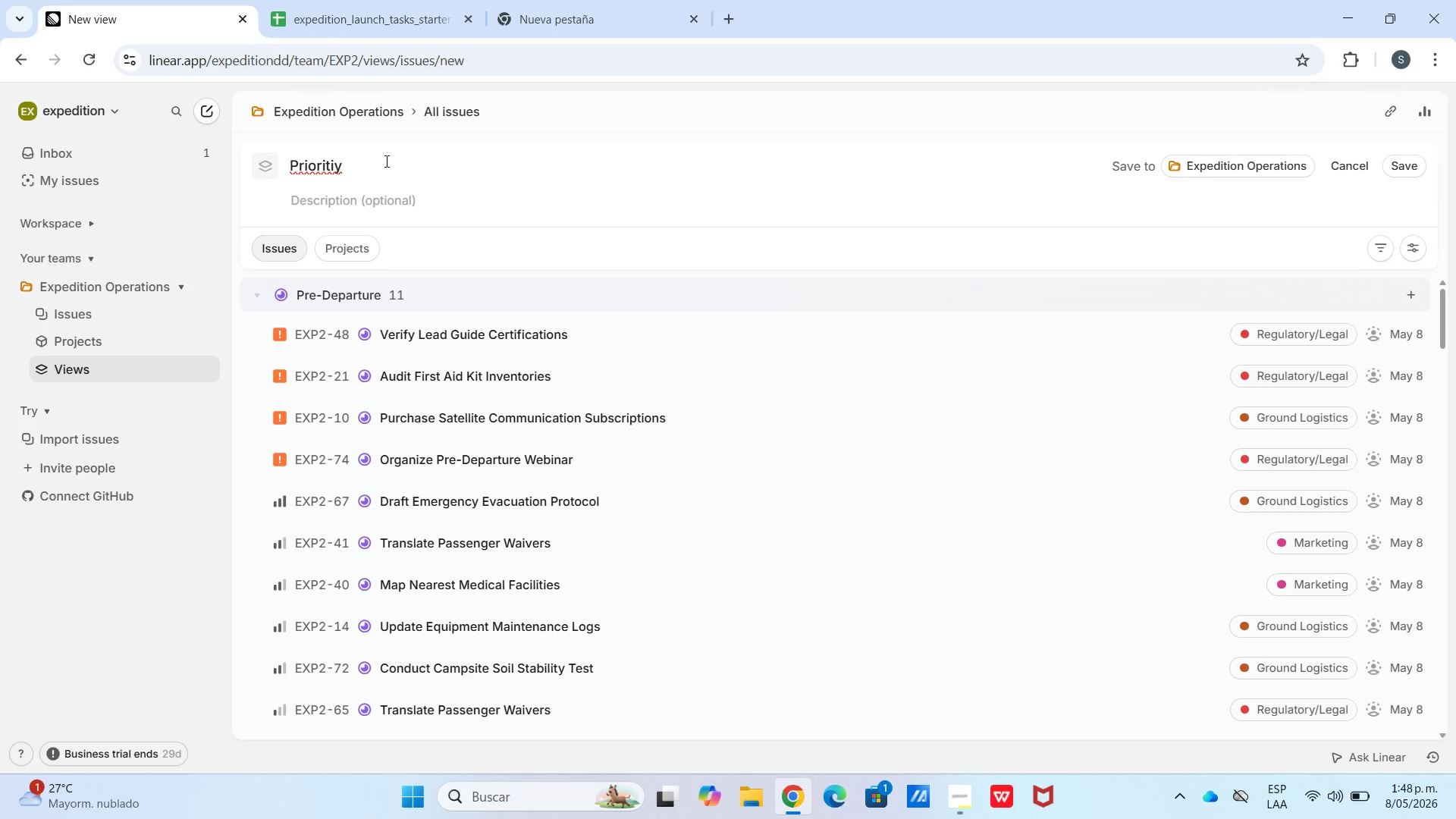 
type( Dashboard)
 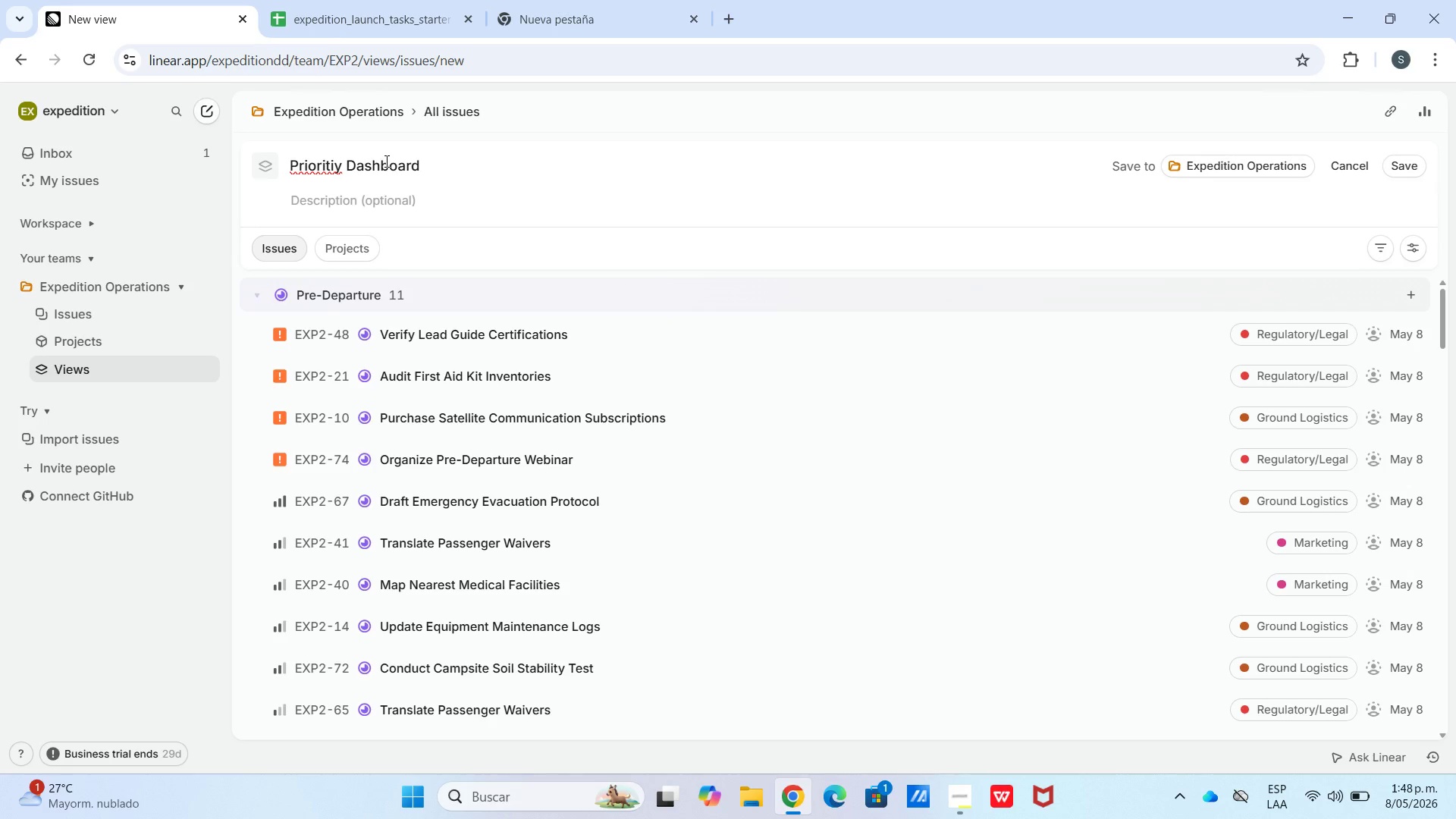 
wait(6.41)
 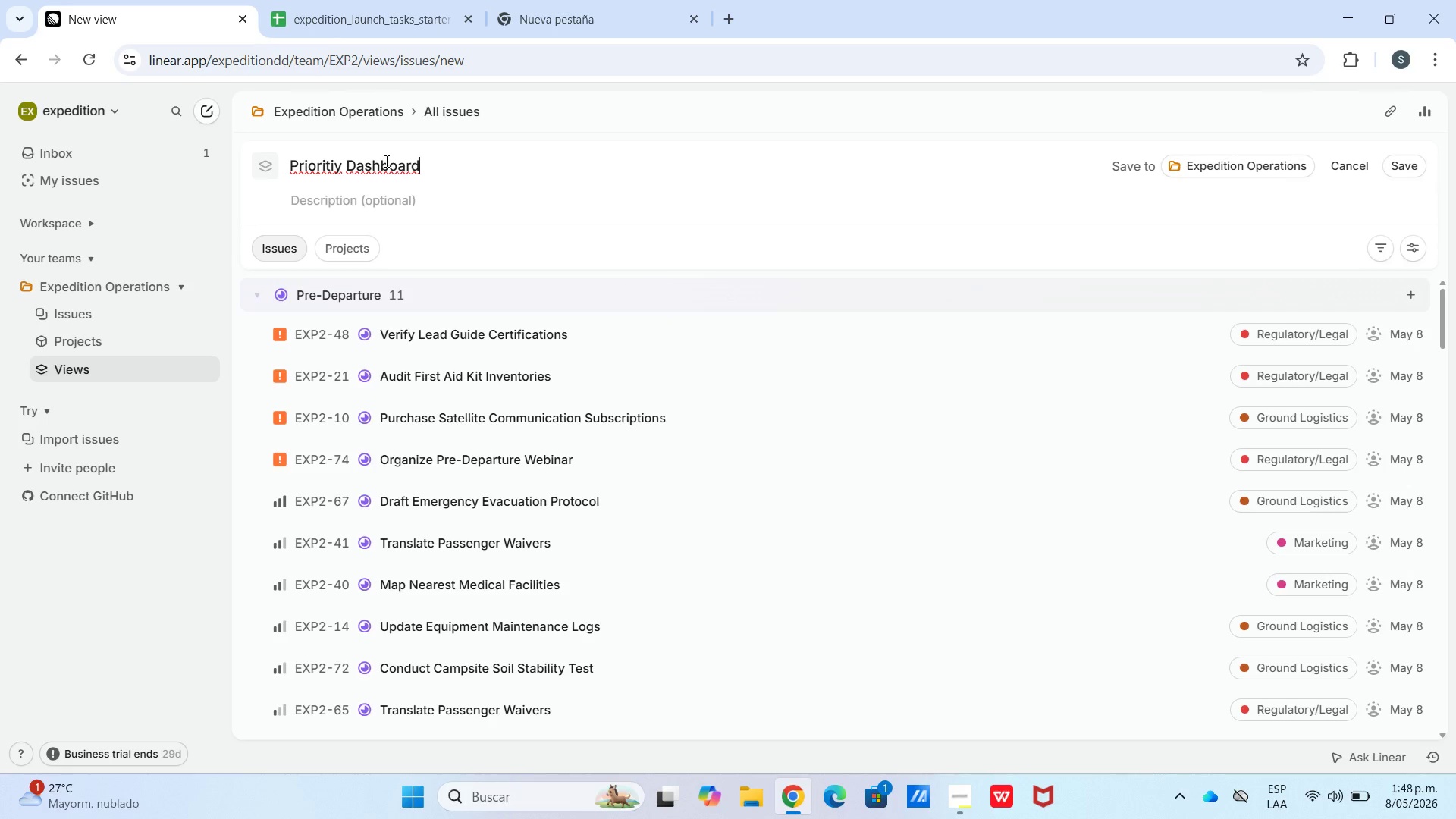 
key(Space)
 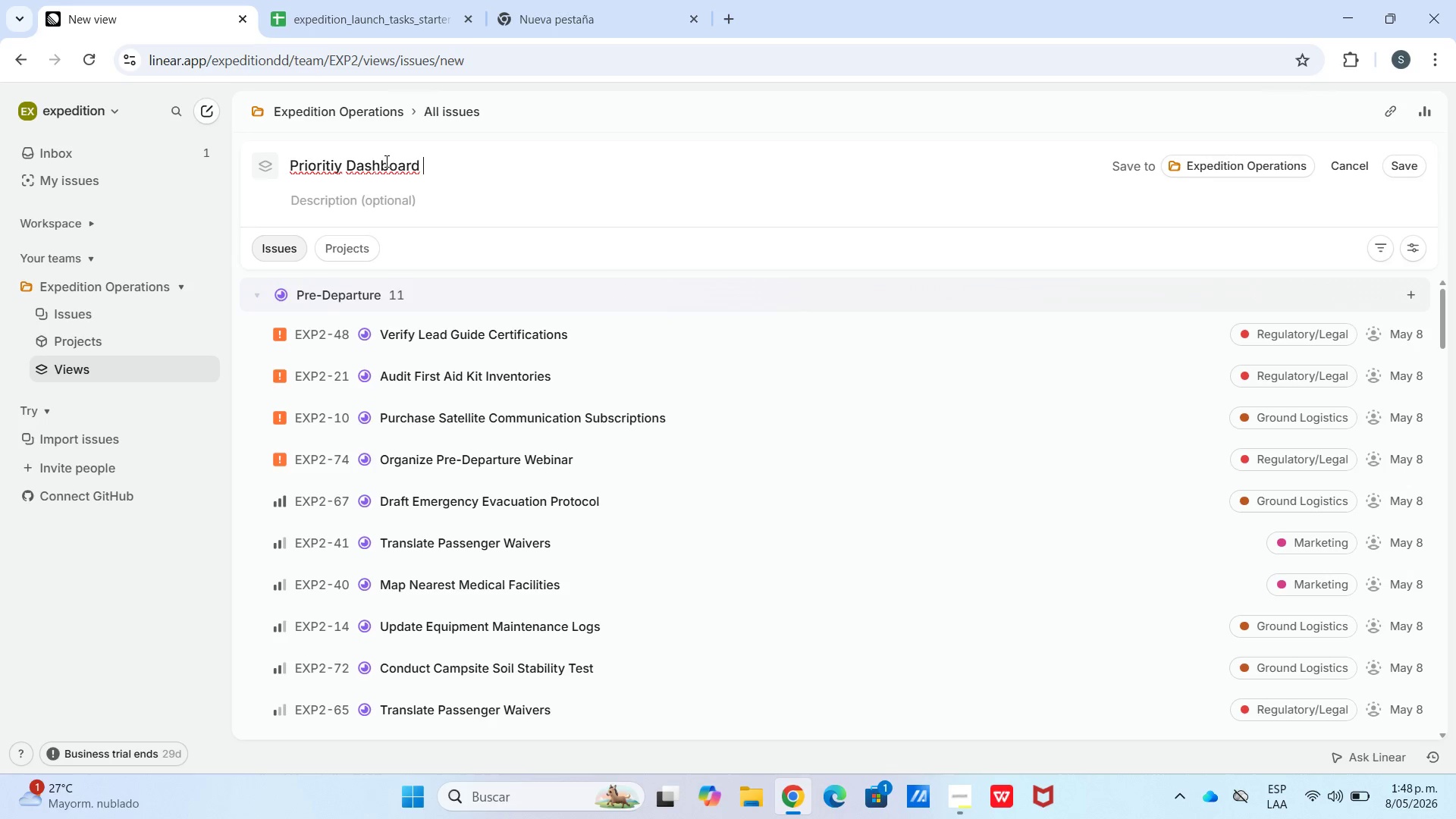 
key(Minus)
 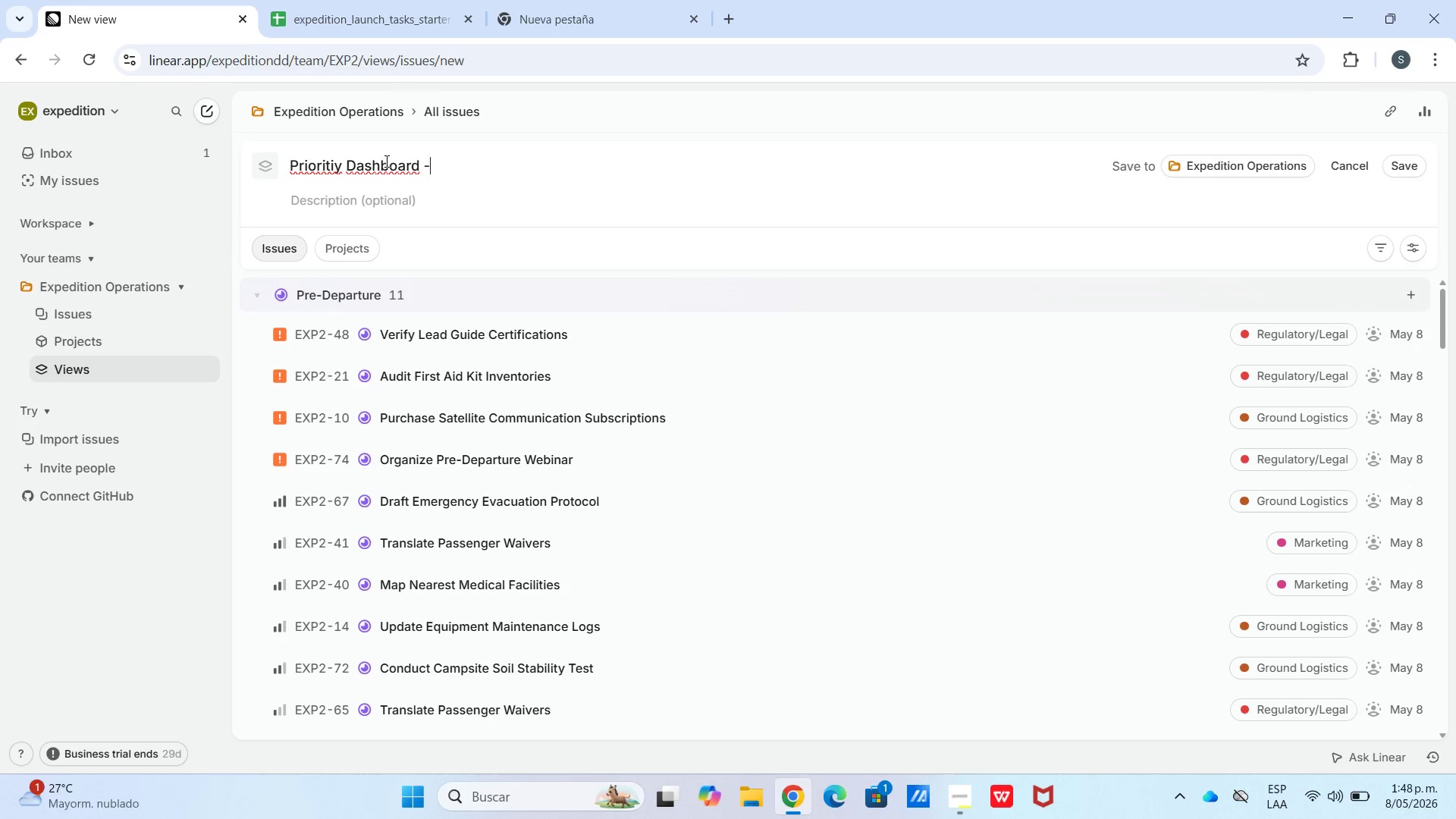 
key(Space)
 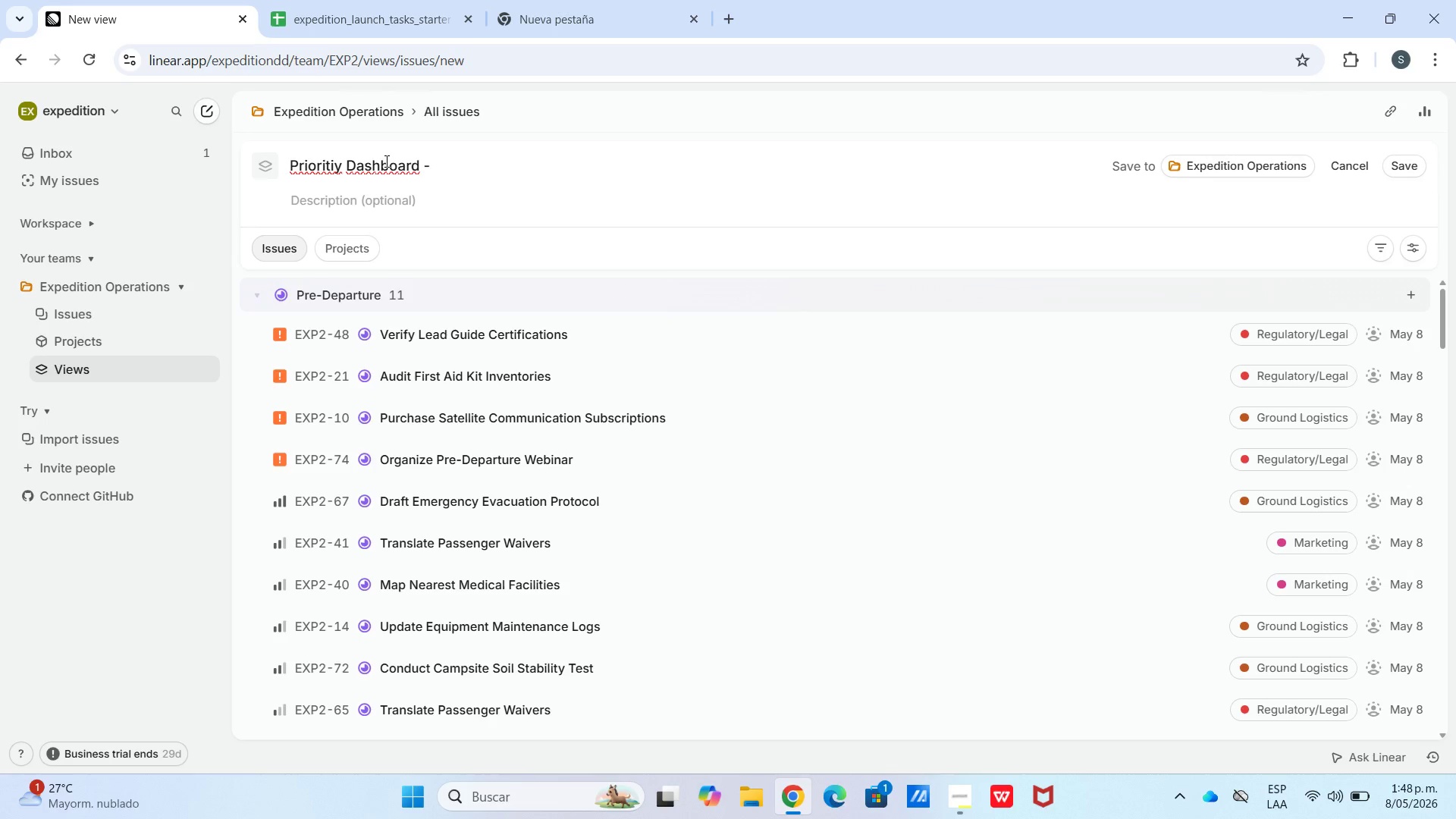 
type(Urgent, Hih)
key(Backspace)
type(gh)
 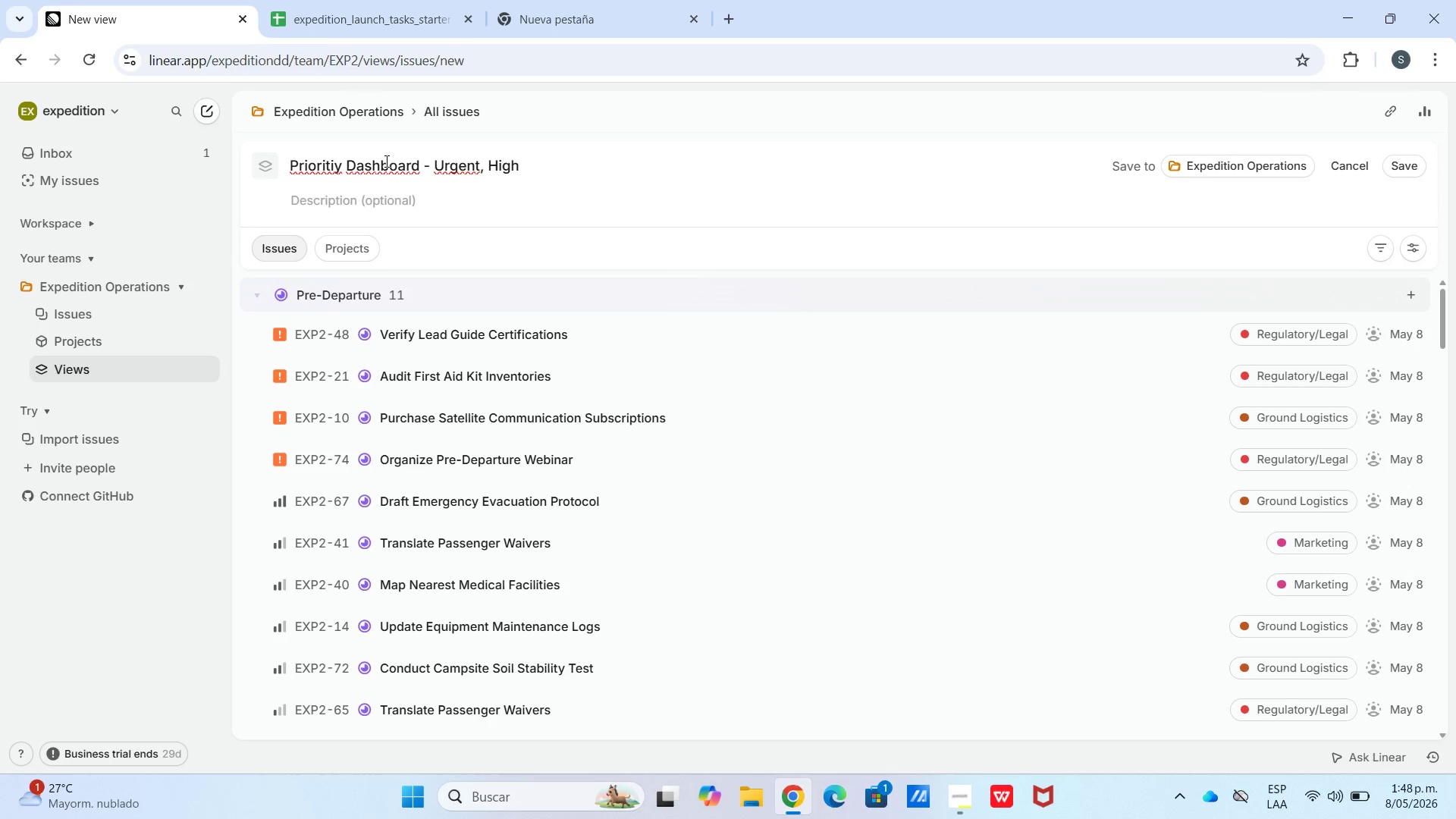 
wait(9.7)
 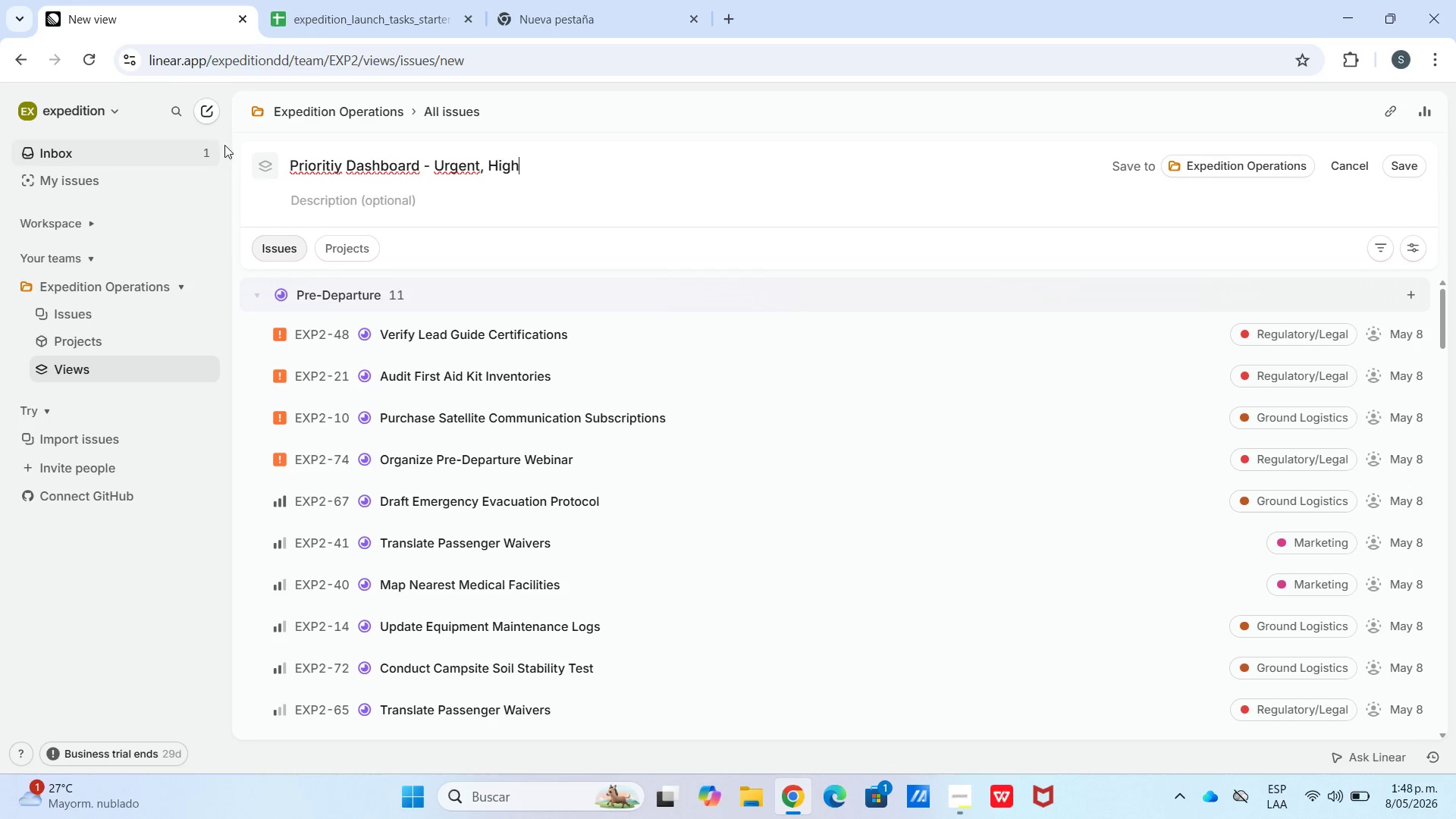 
left_click([1283, 165])
 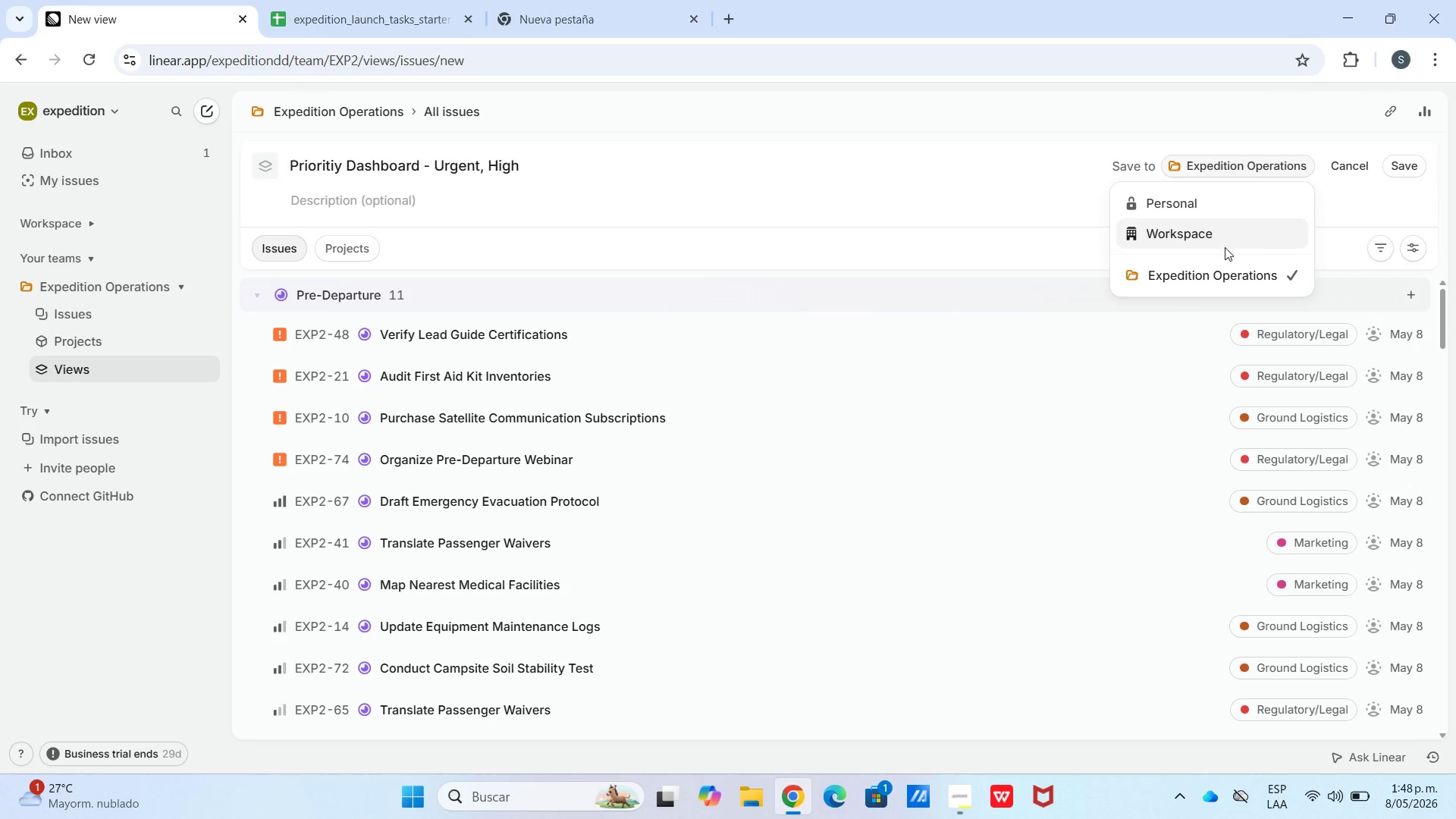 
left_click([1222, 272])
 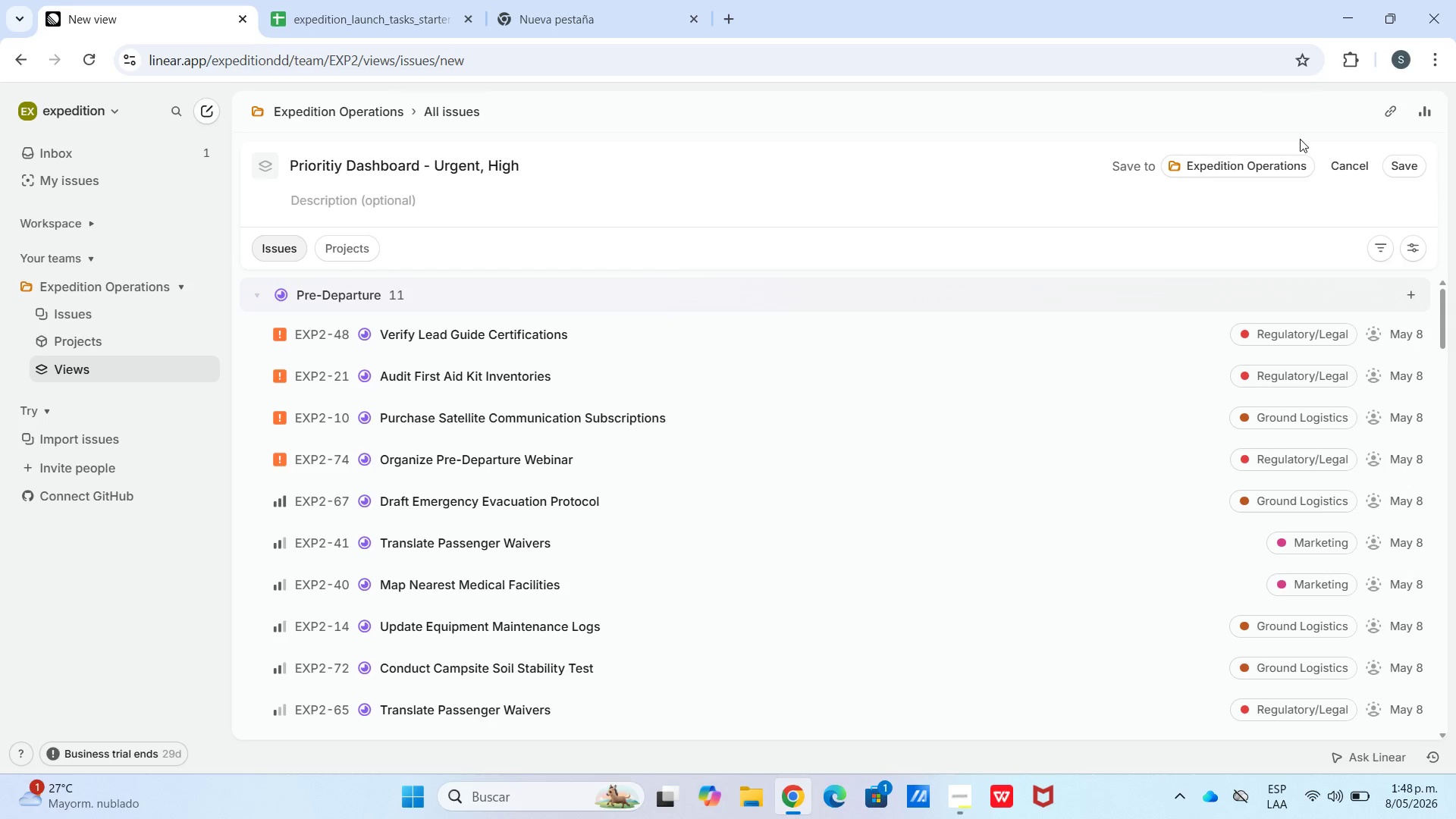 
left_click([1391, 112])
 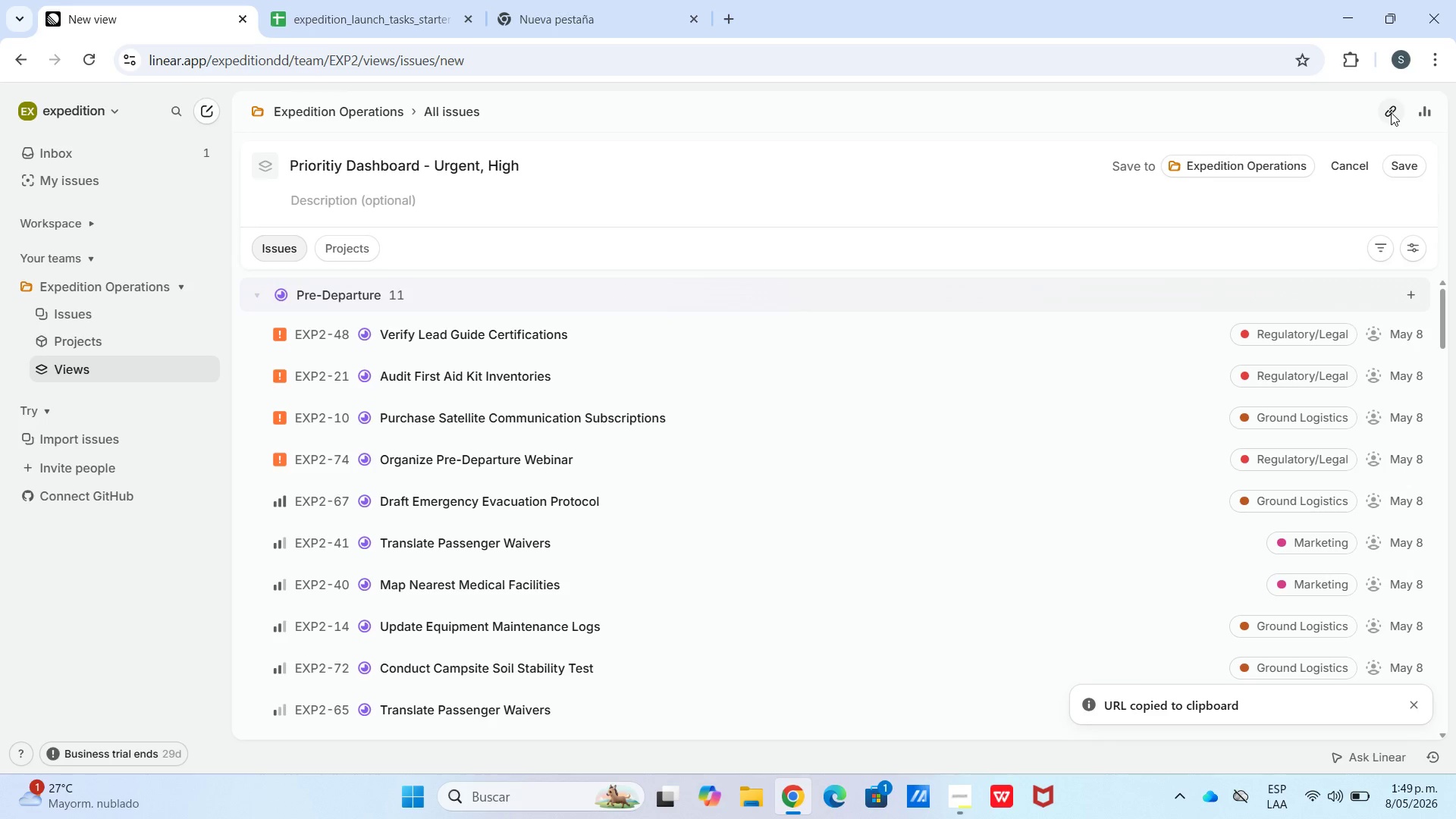 
left_click([1391, 112])
 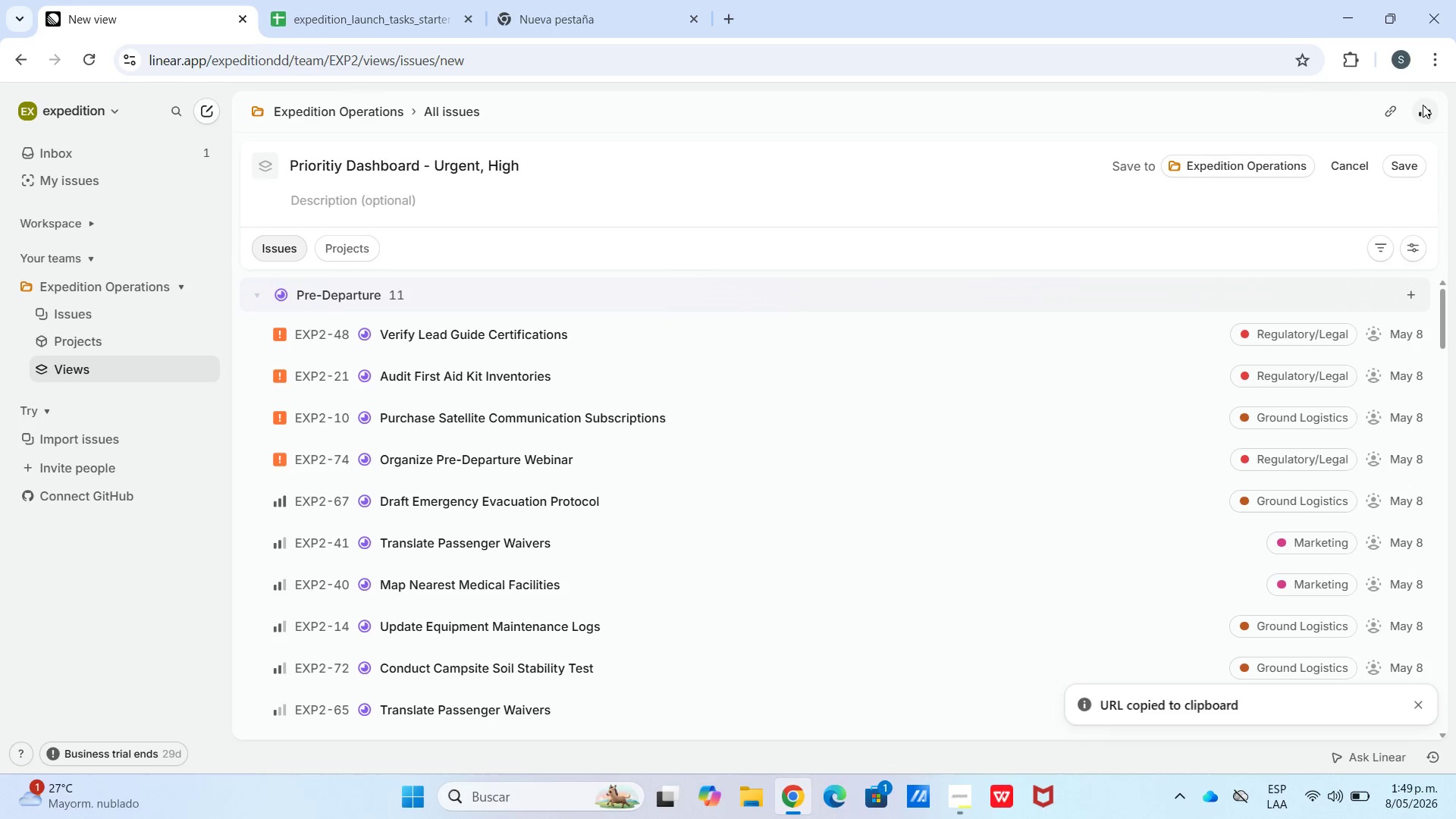 
left_click([1424, 105])
 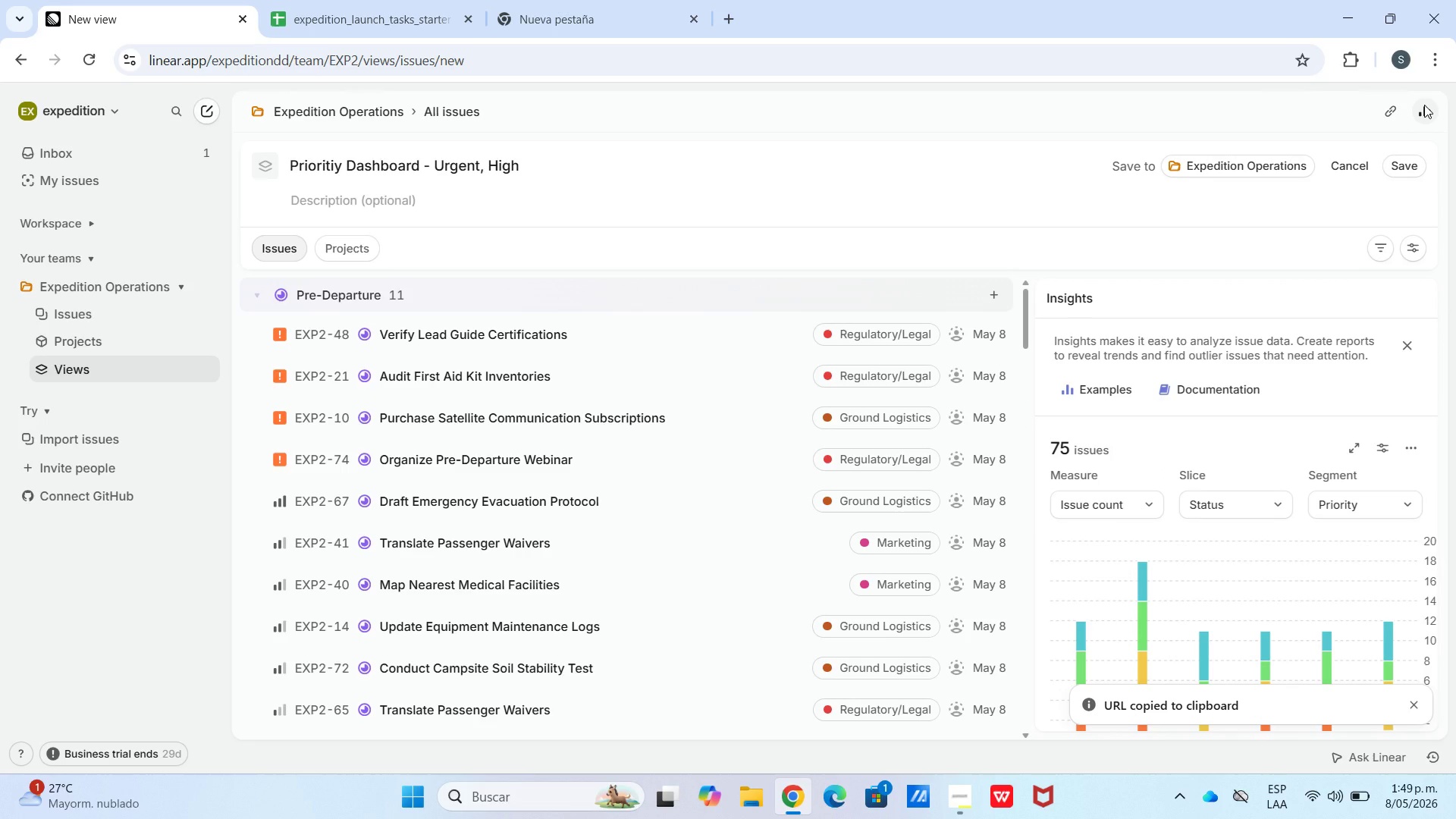 
left_click([1424, 105])
 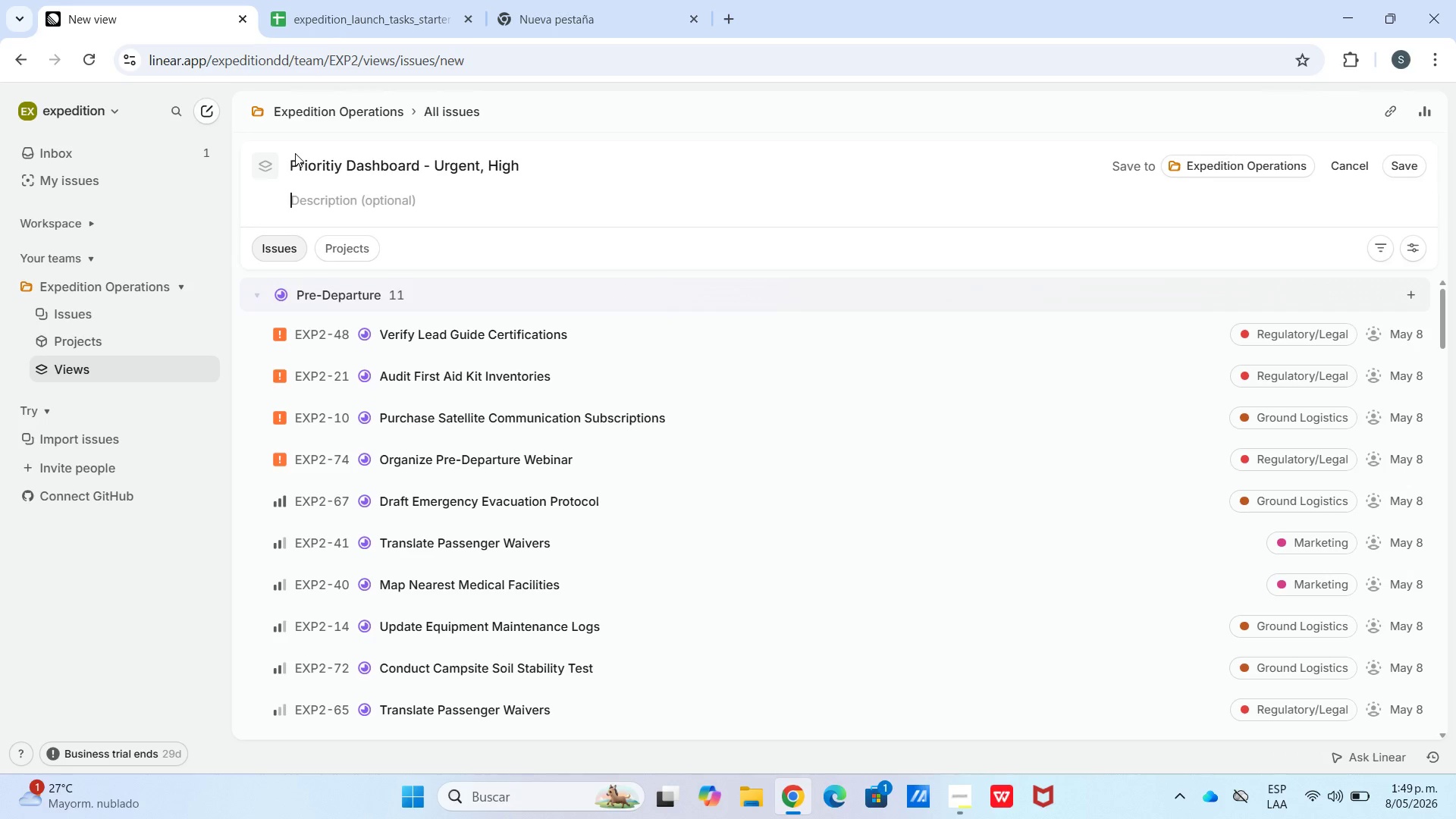 
wait(16.62)
 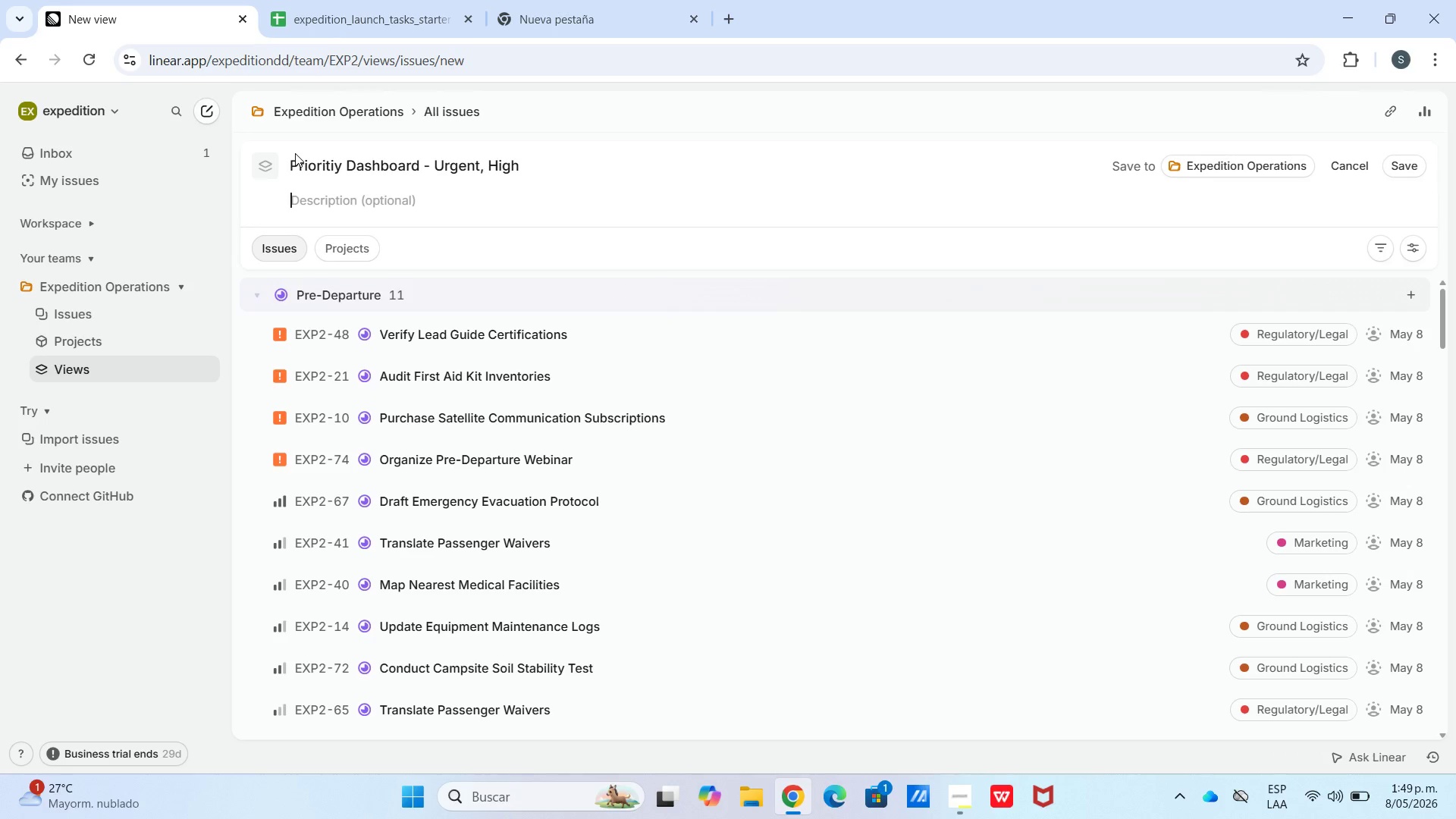 
left_click([392, 199])
 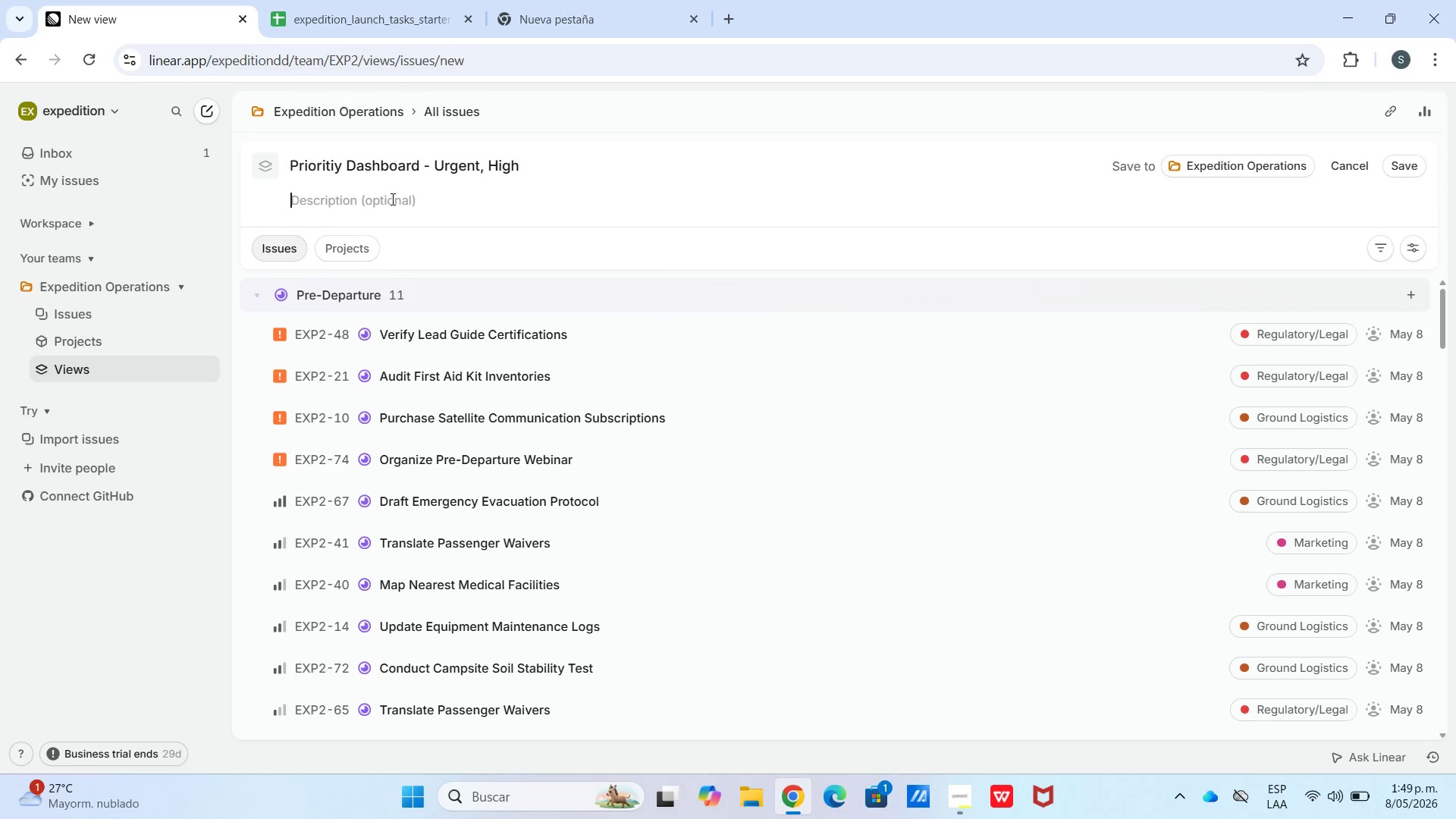 
type(Urgent)
 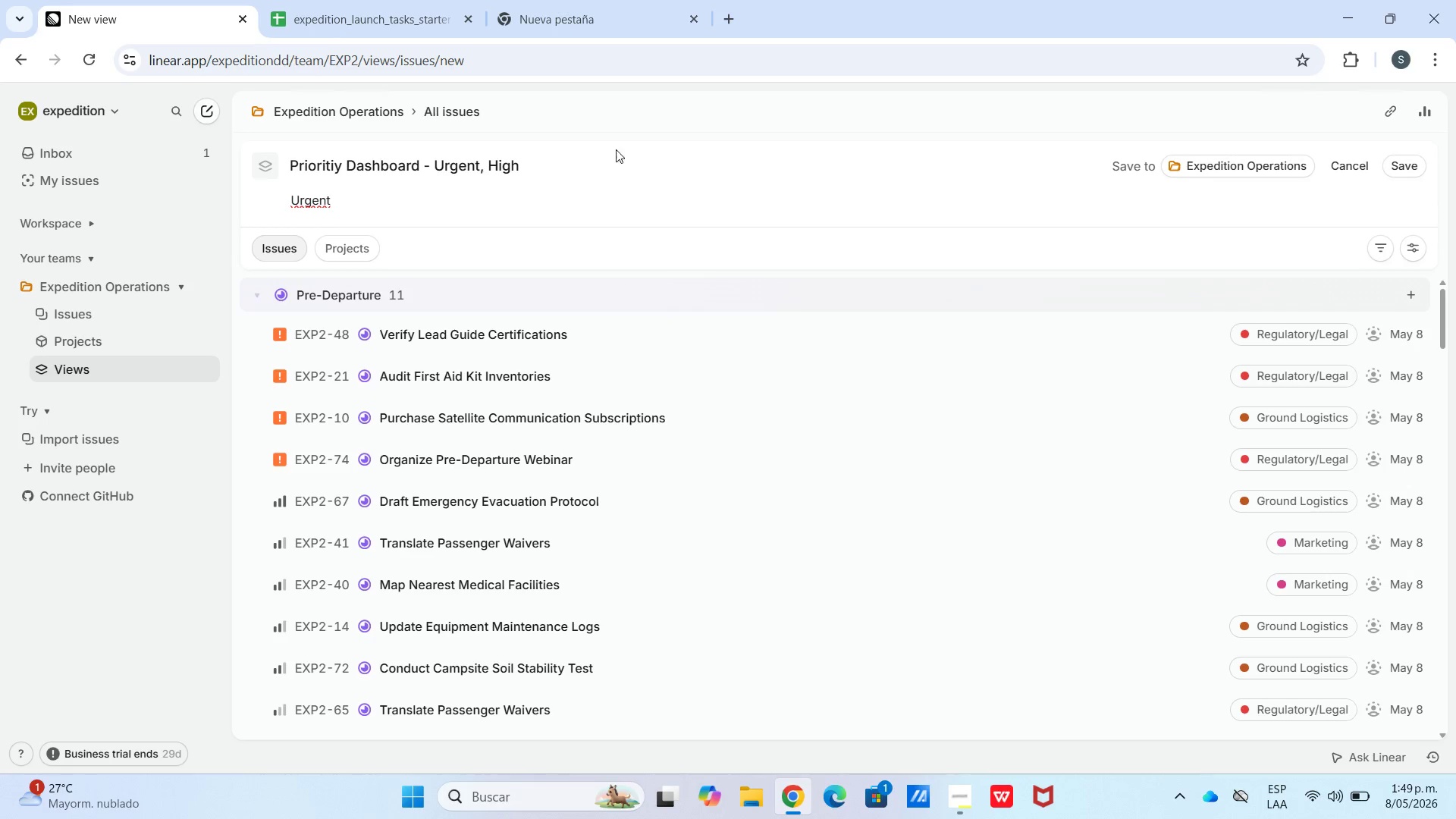 
wait(11.06)
 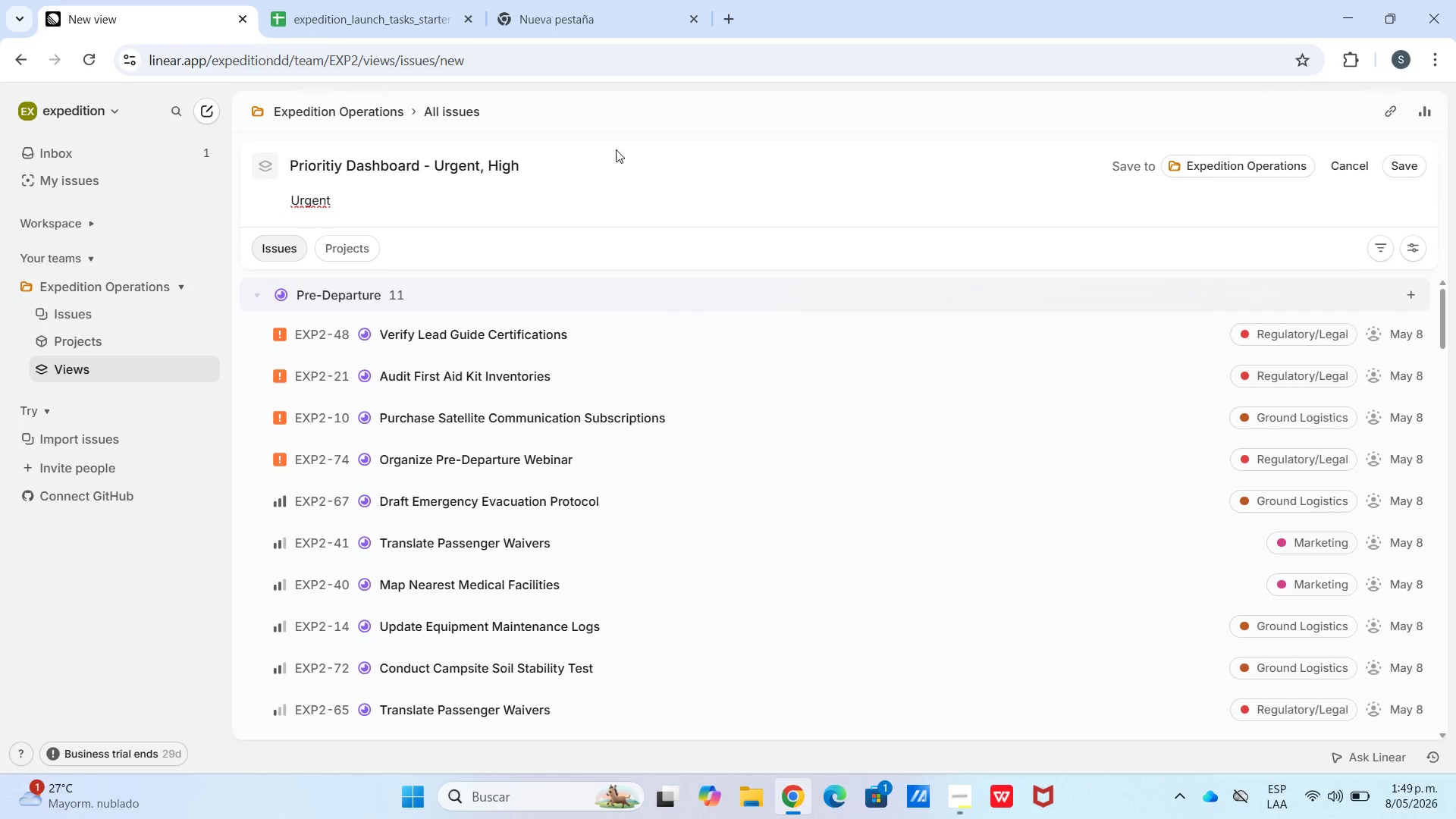 
left_click_drag(start_coordinate=[447, 202], to_coordinate=[281, 212])
 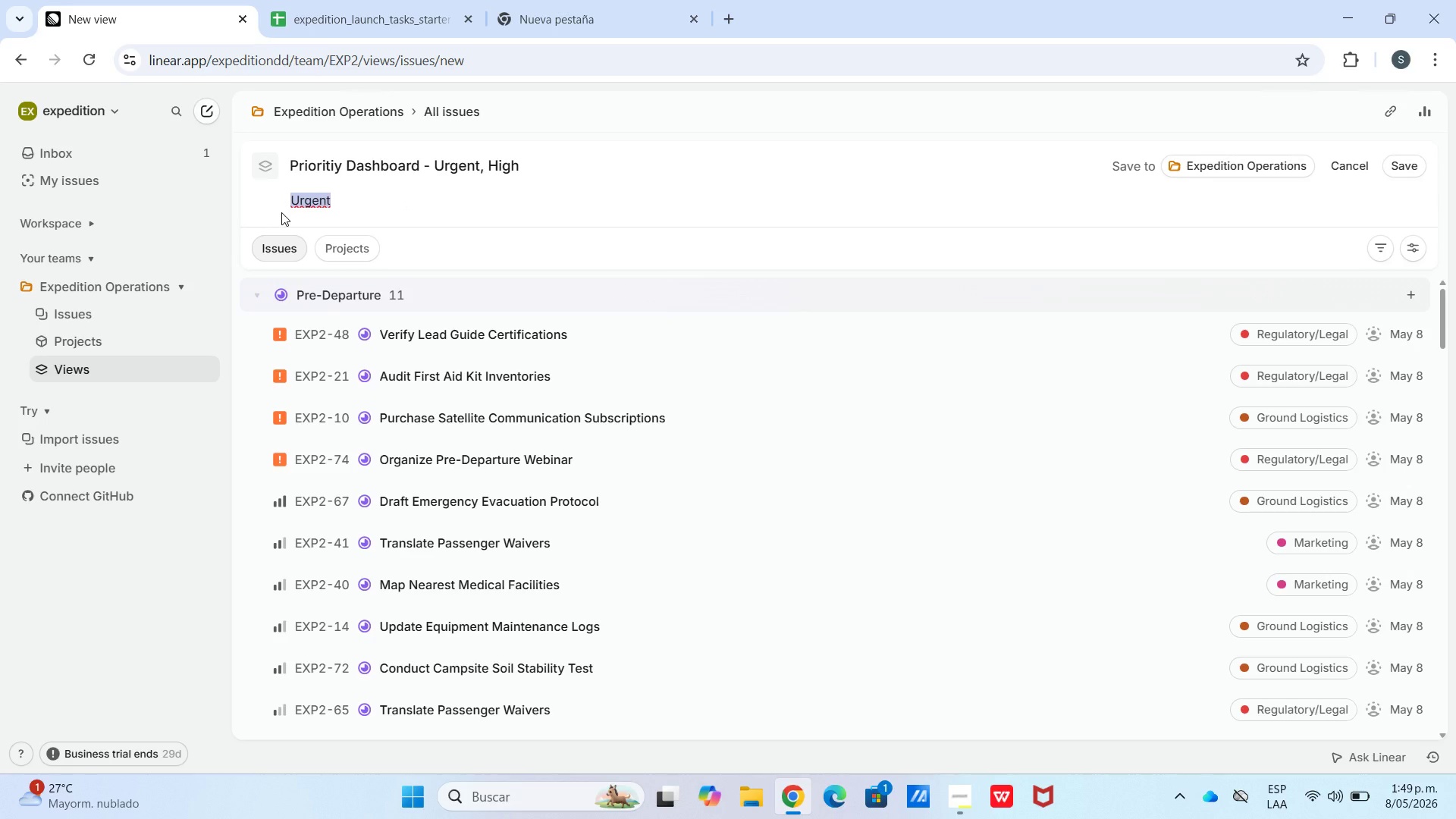 
wait(6.36)
 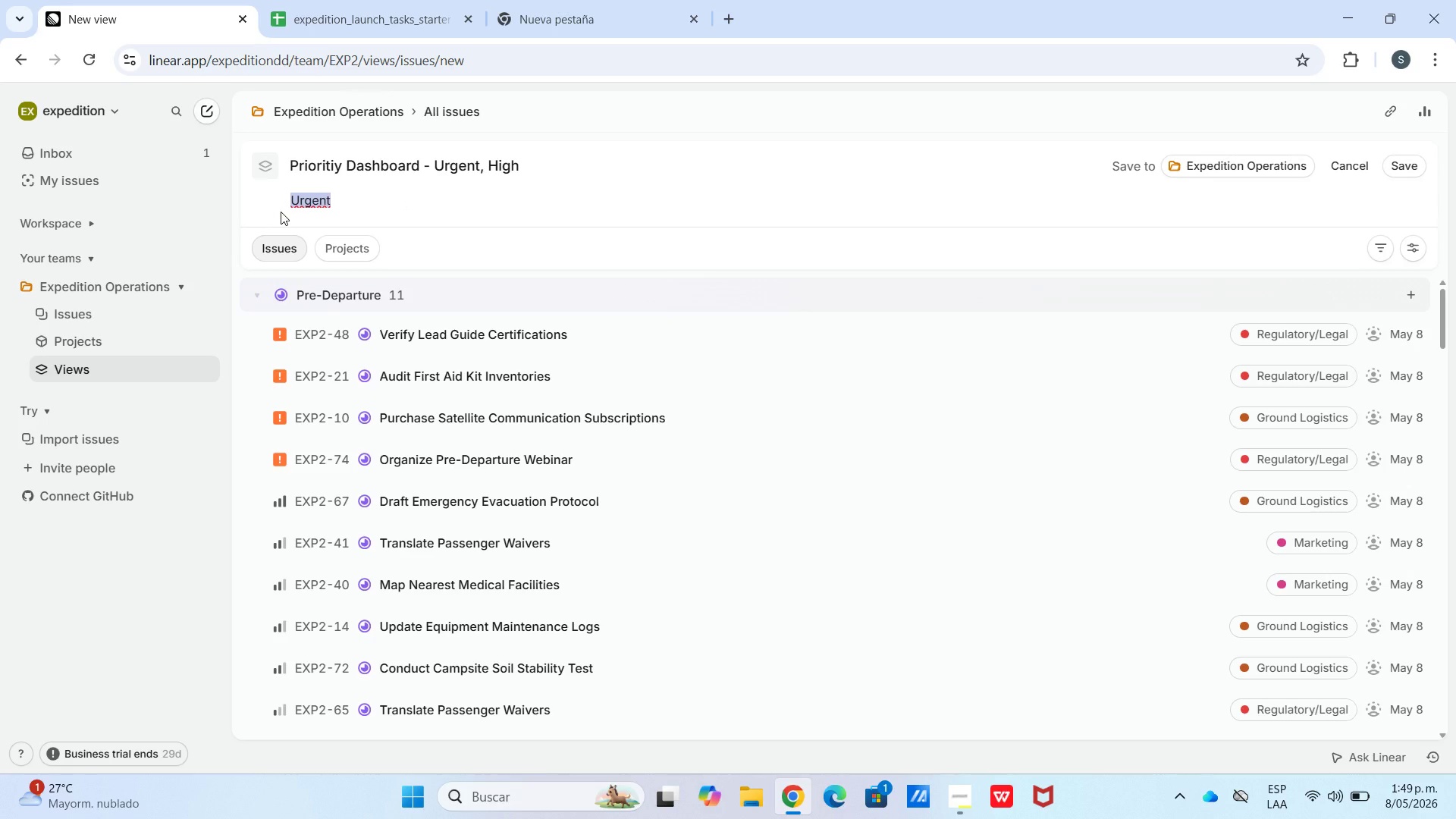 
key(Backspace)
 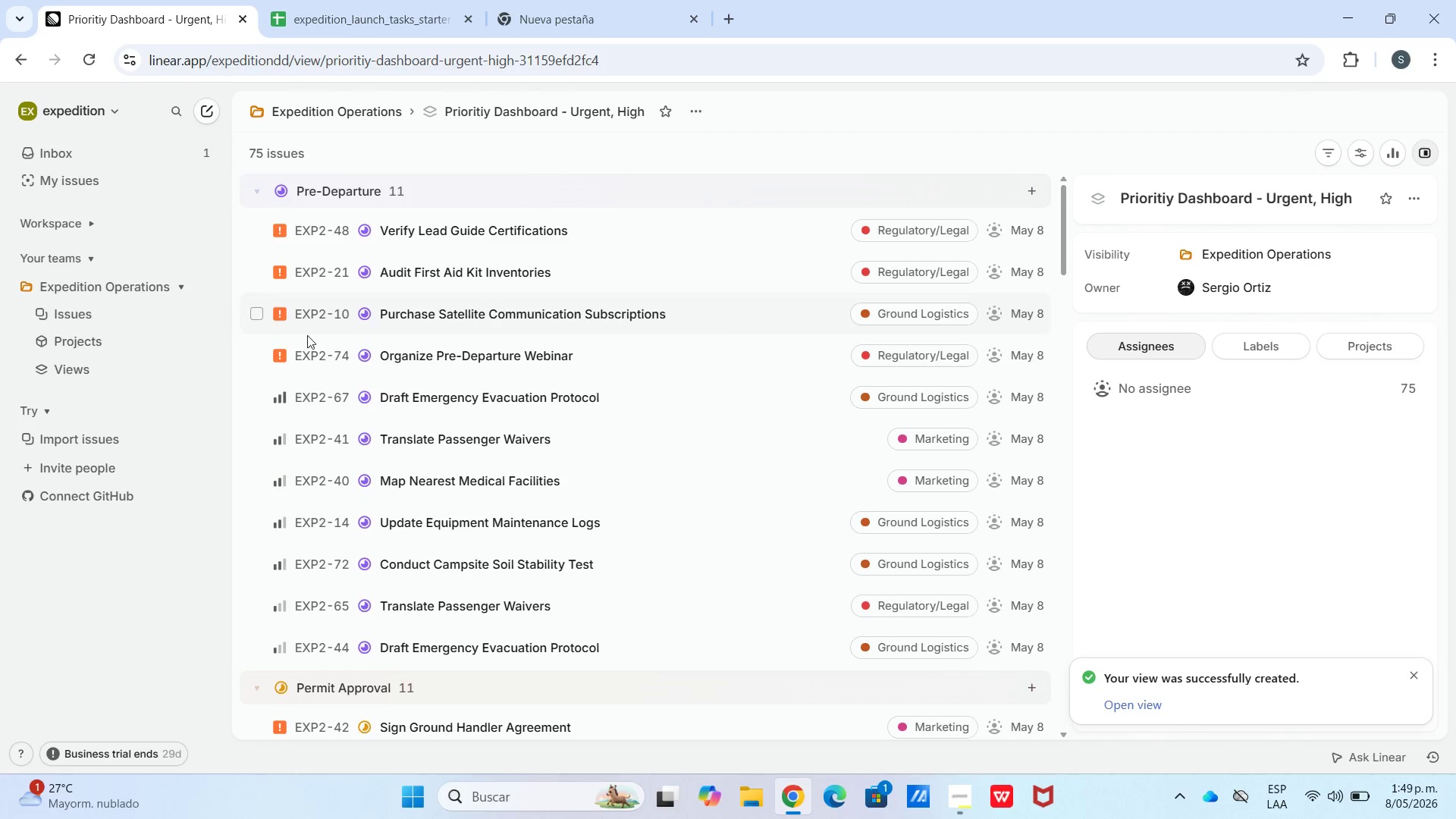 
wait(5.04)
 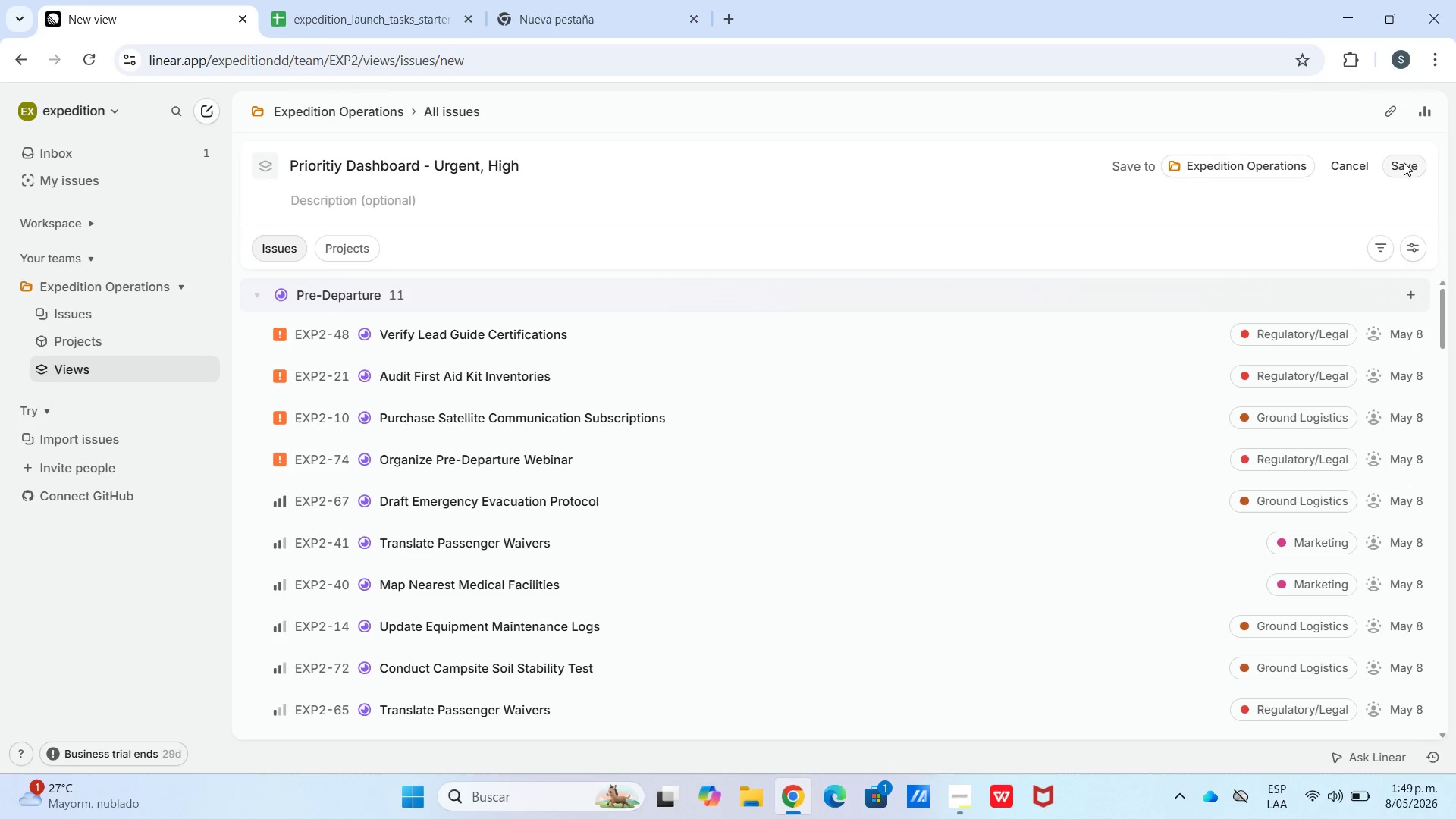 
mouse_move([393, 259])
 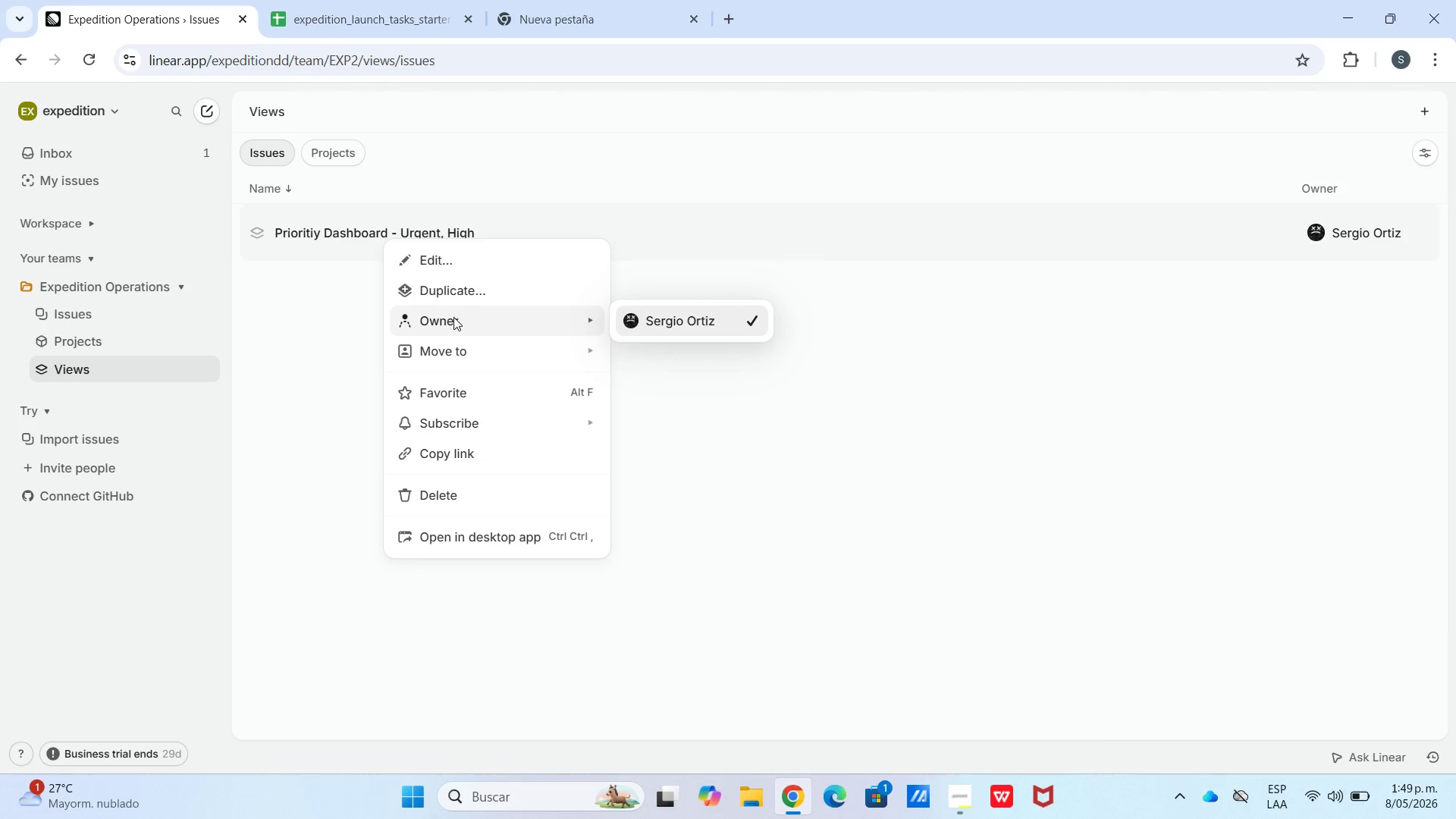 
wait(12.4)
 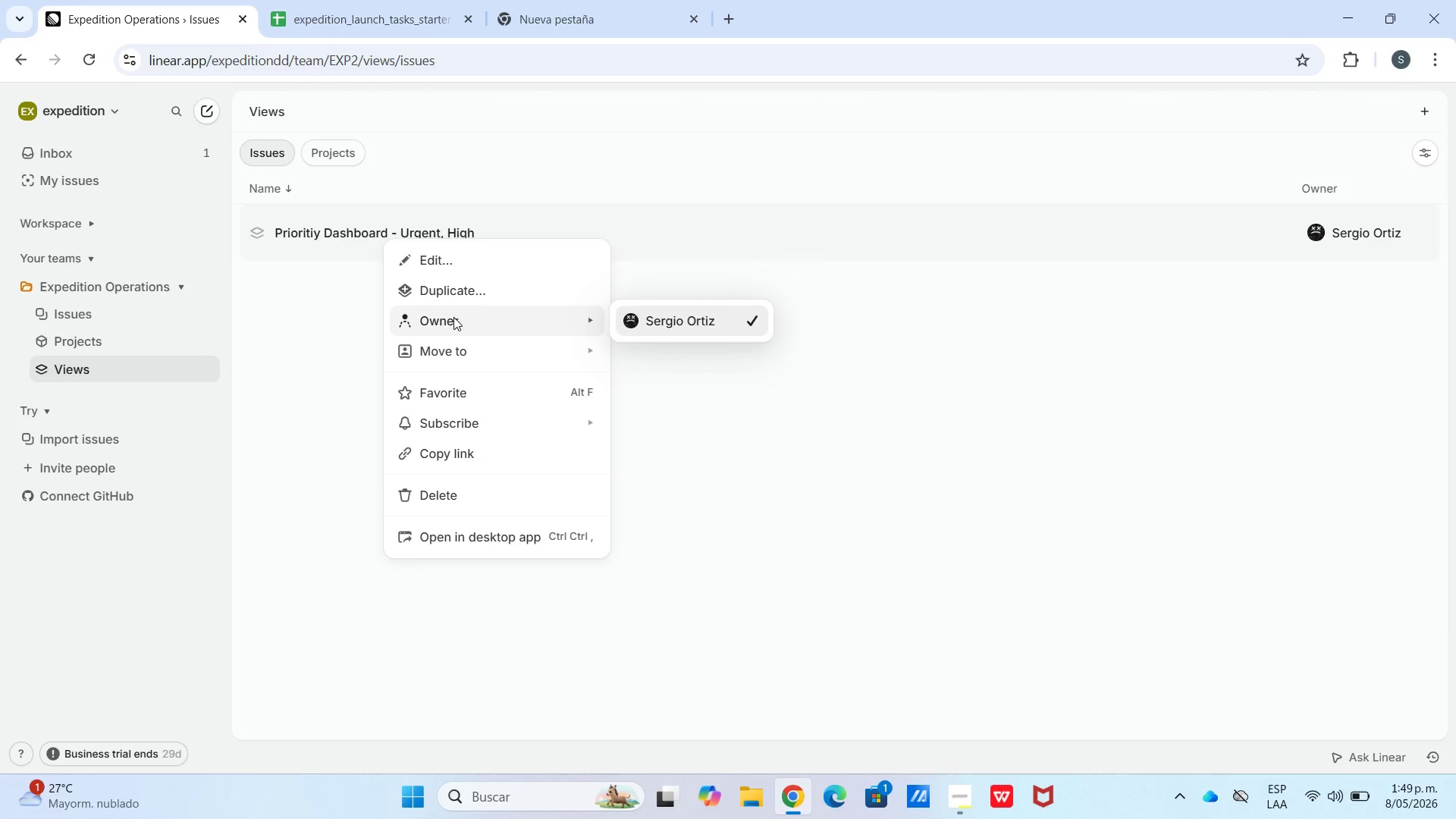 
left_click([449, 253])
 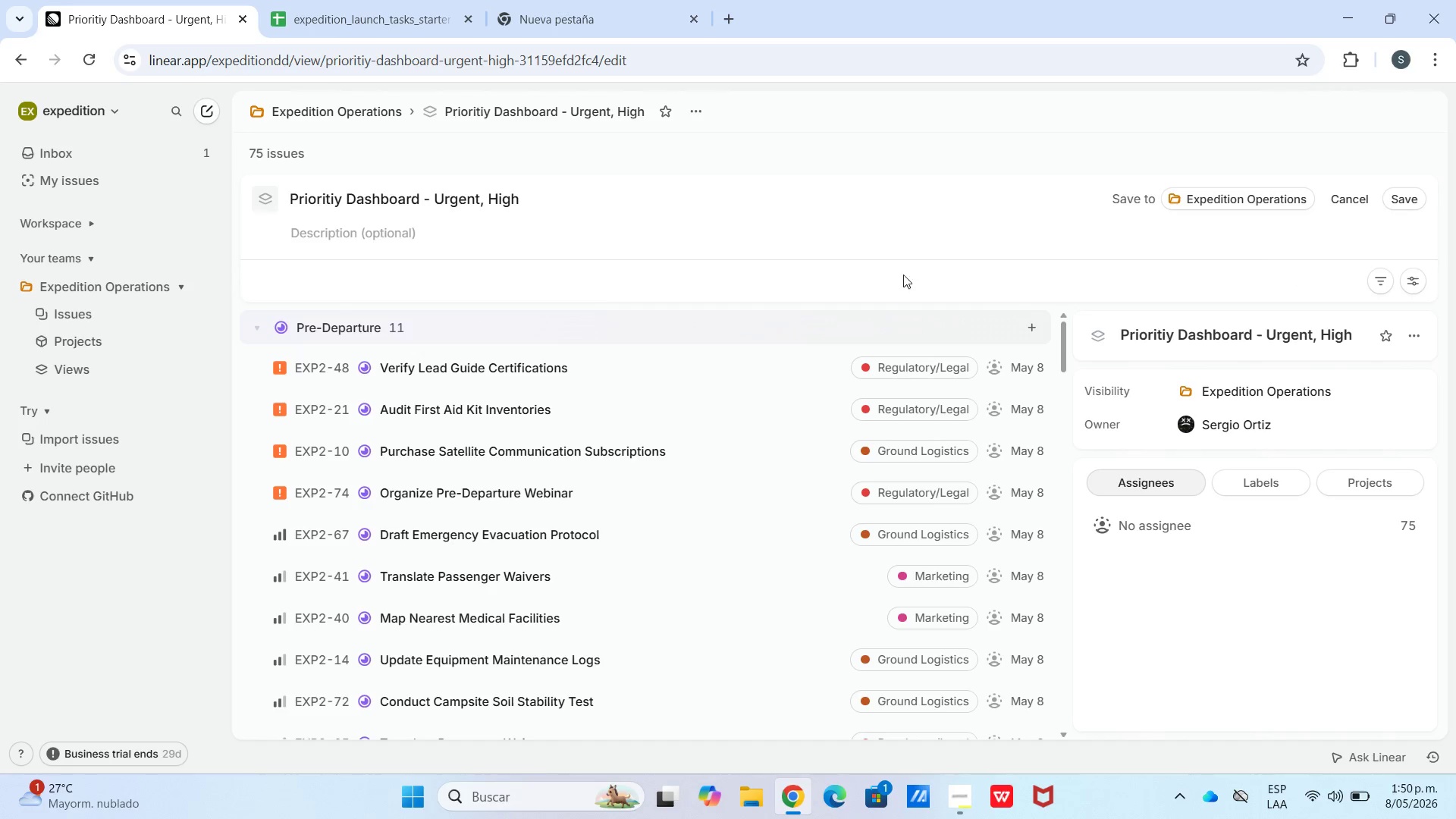 
wait(6.67)
 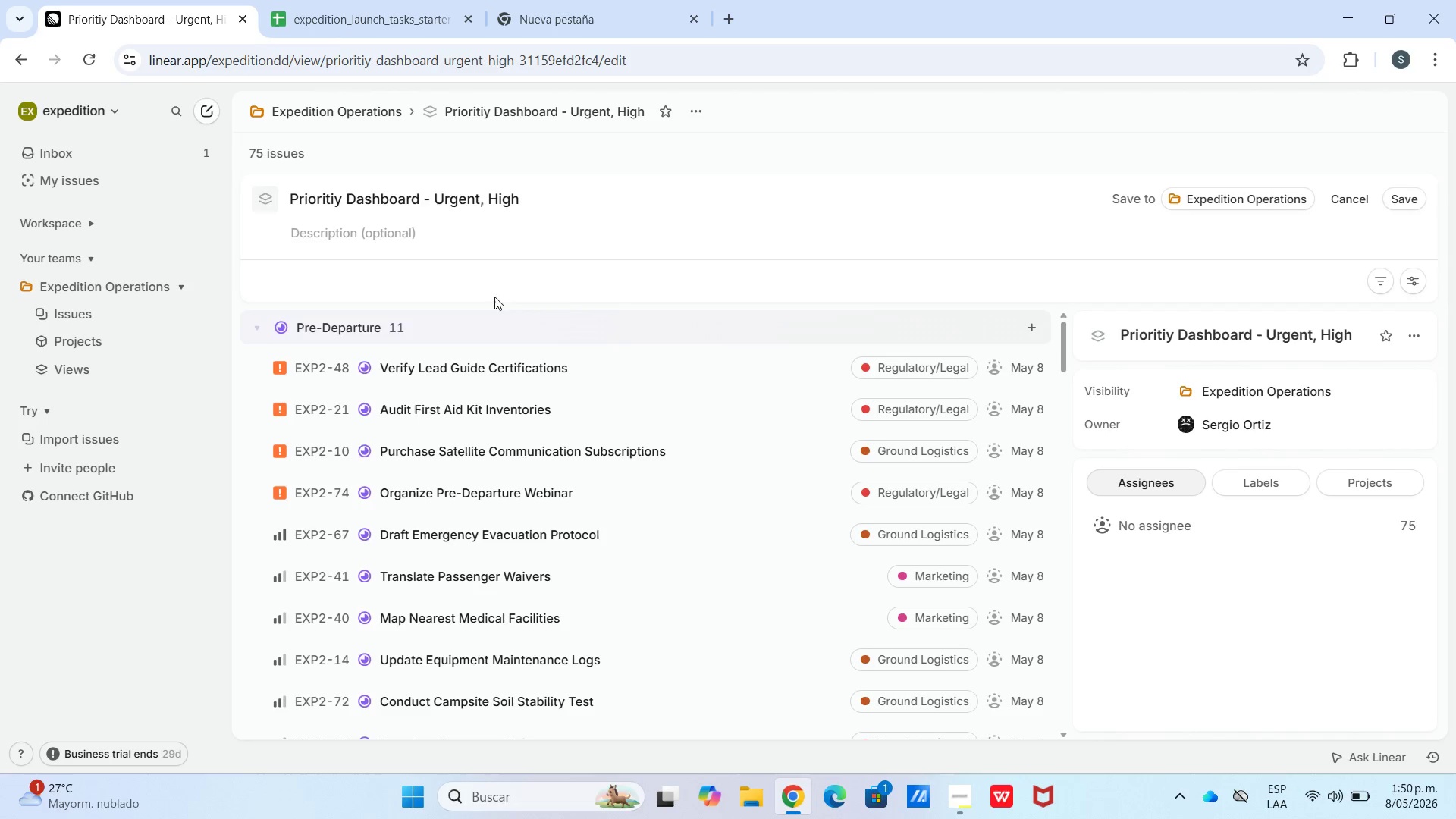 
left_click([702, 114])
 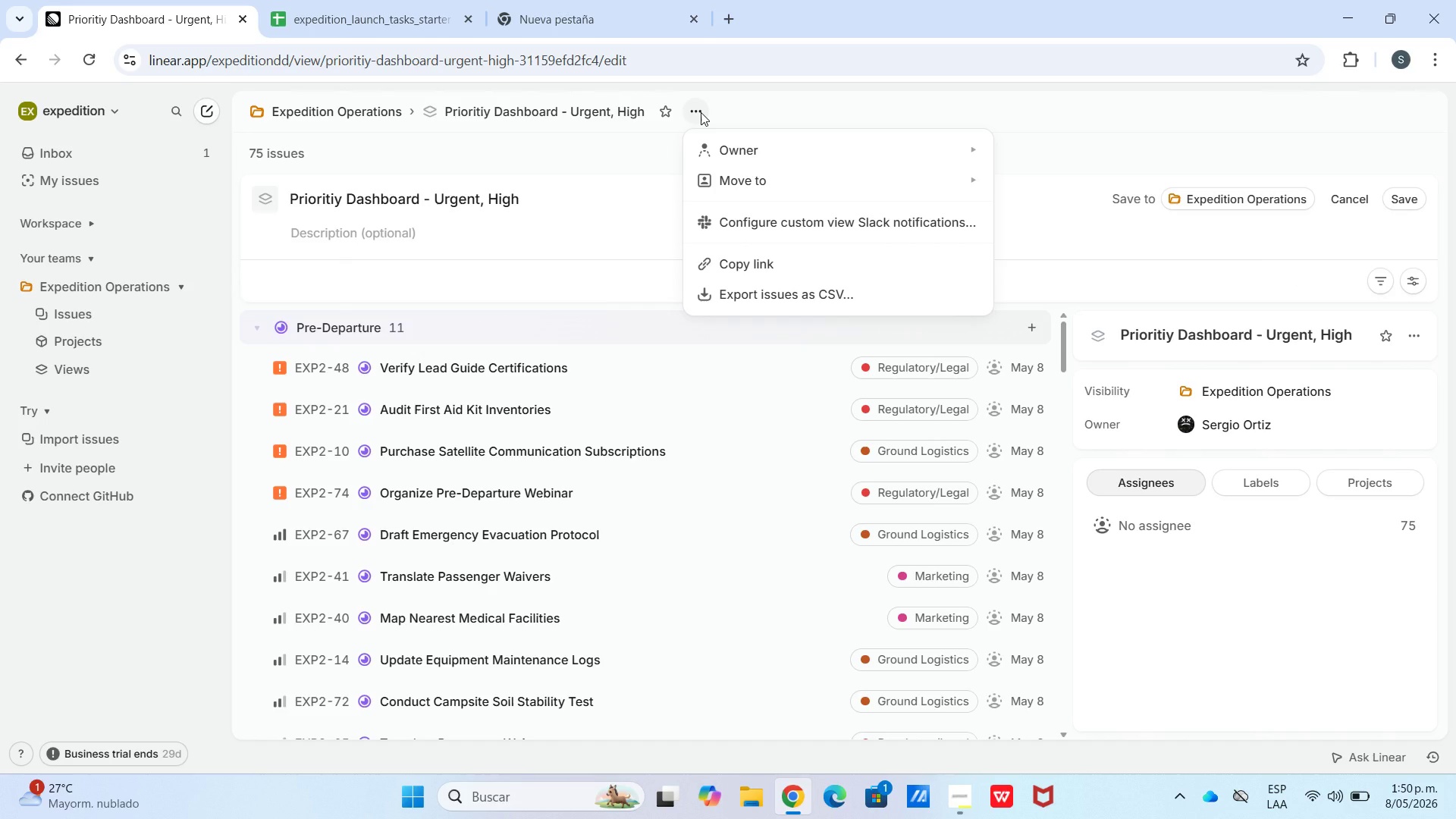 
double_click([702, 111])
 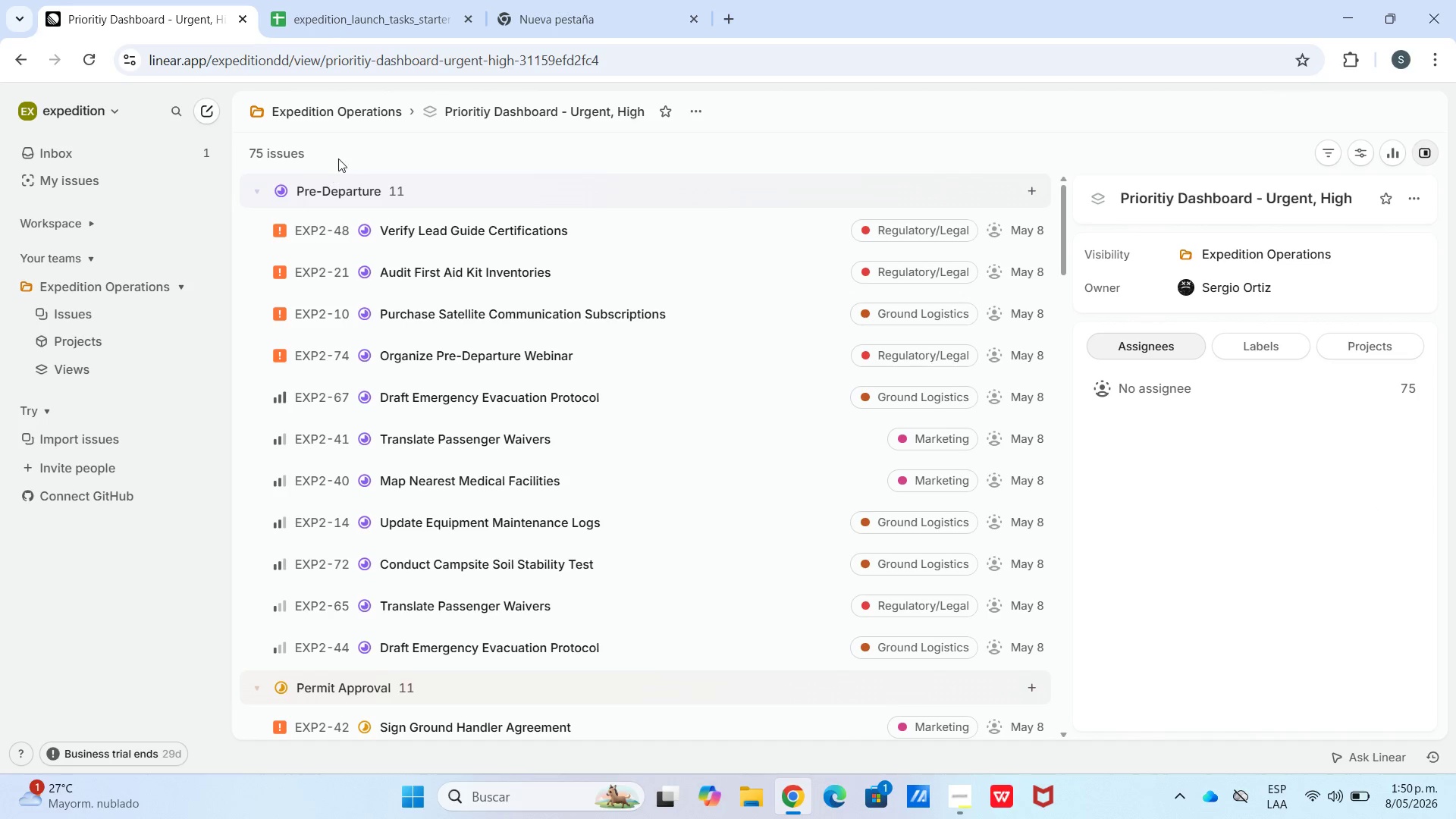 
right_click([479, 108])
 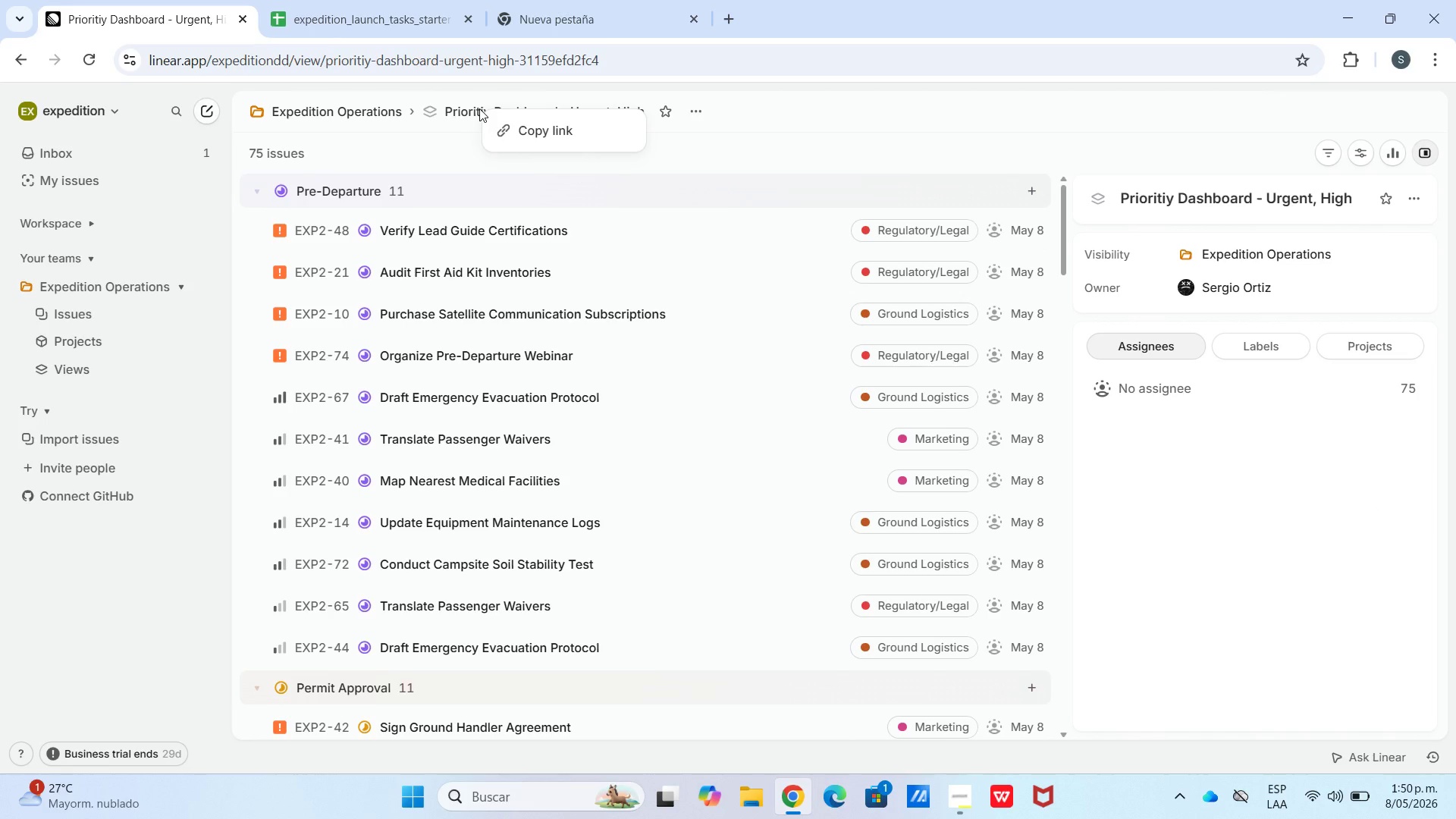 
left_click([479, 108])
 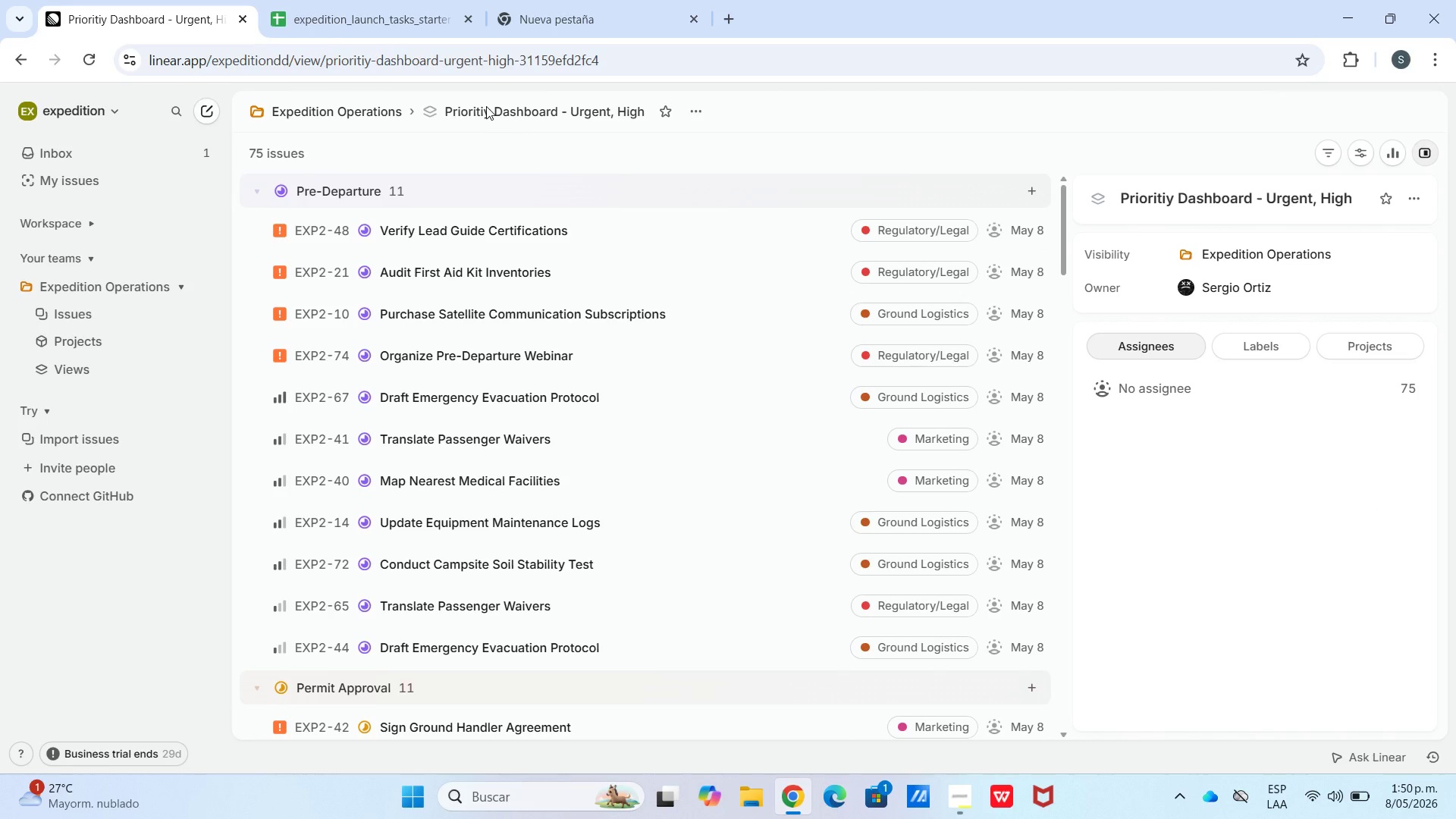 
triple_click([486, 107])
 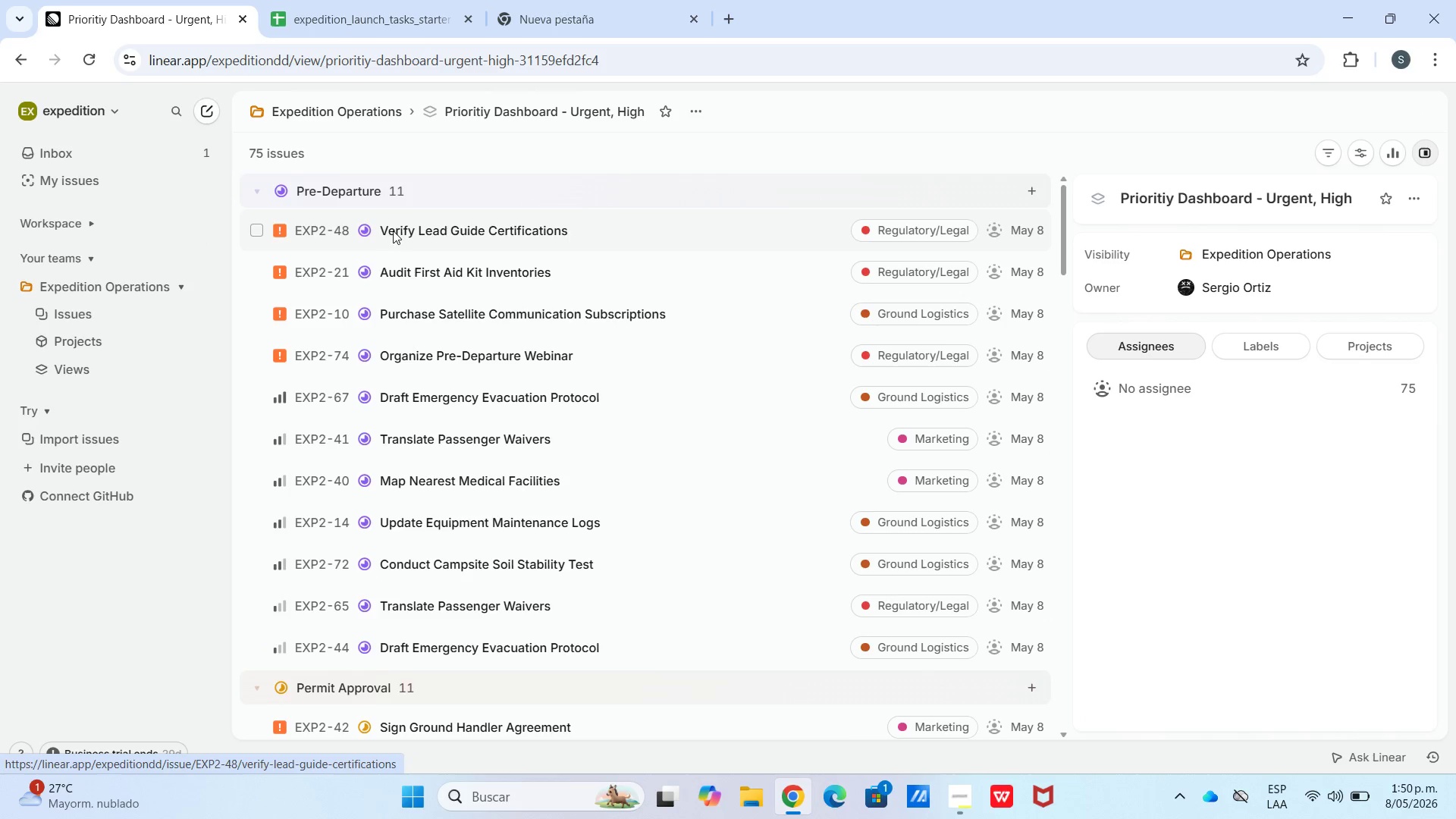 